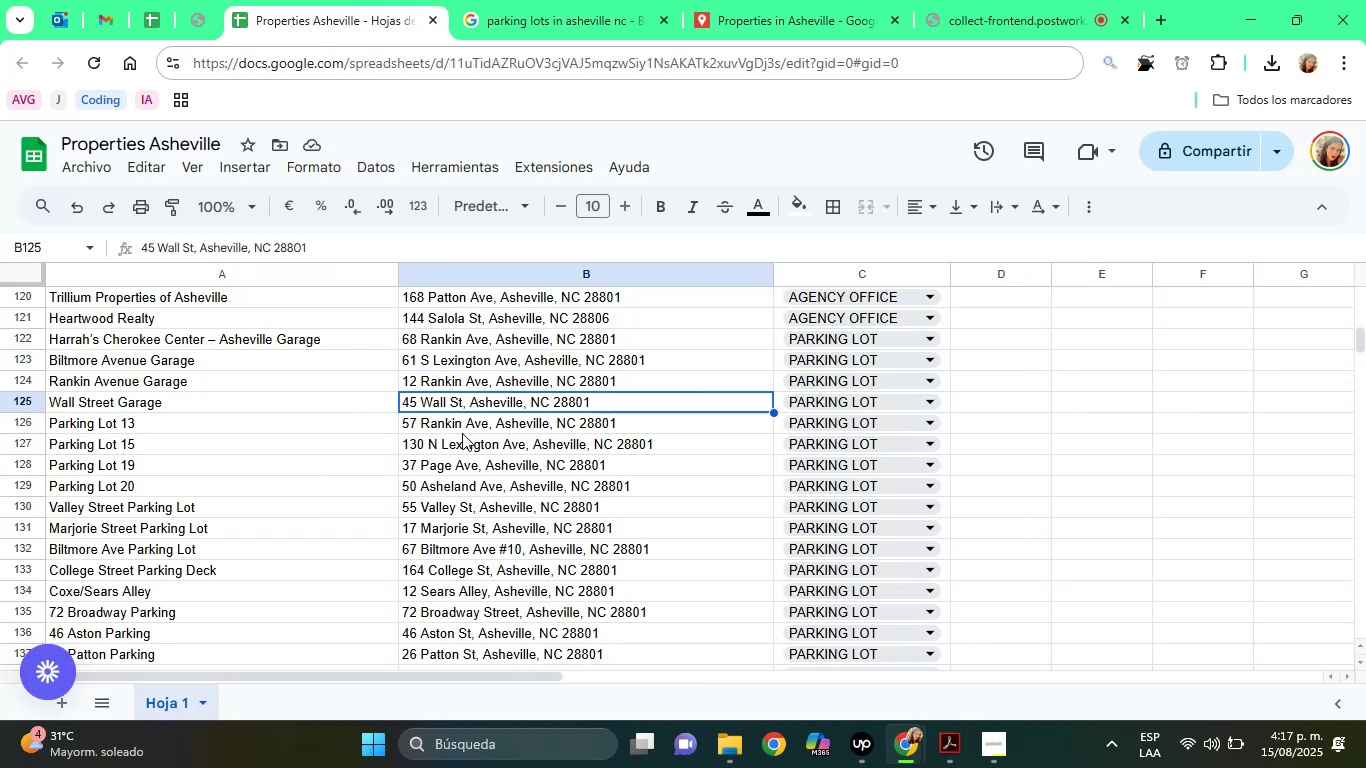 
key(ArrowDown)
 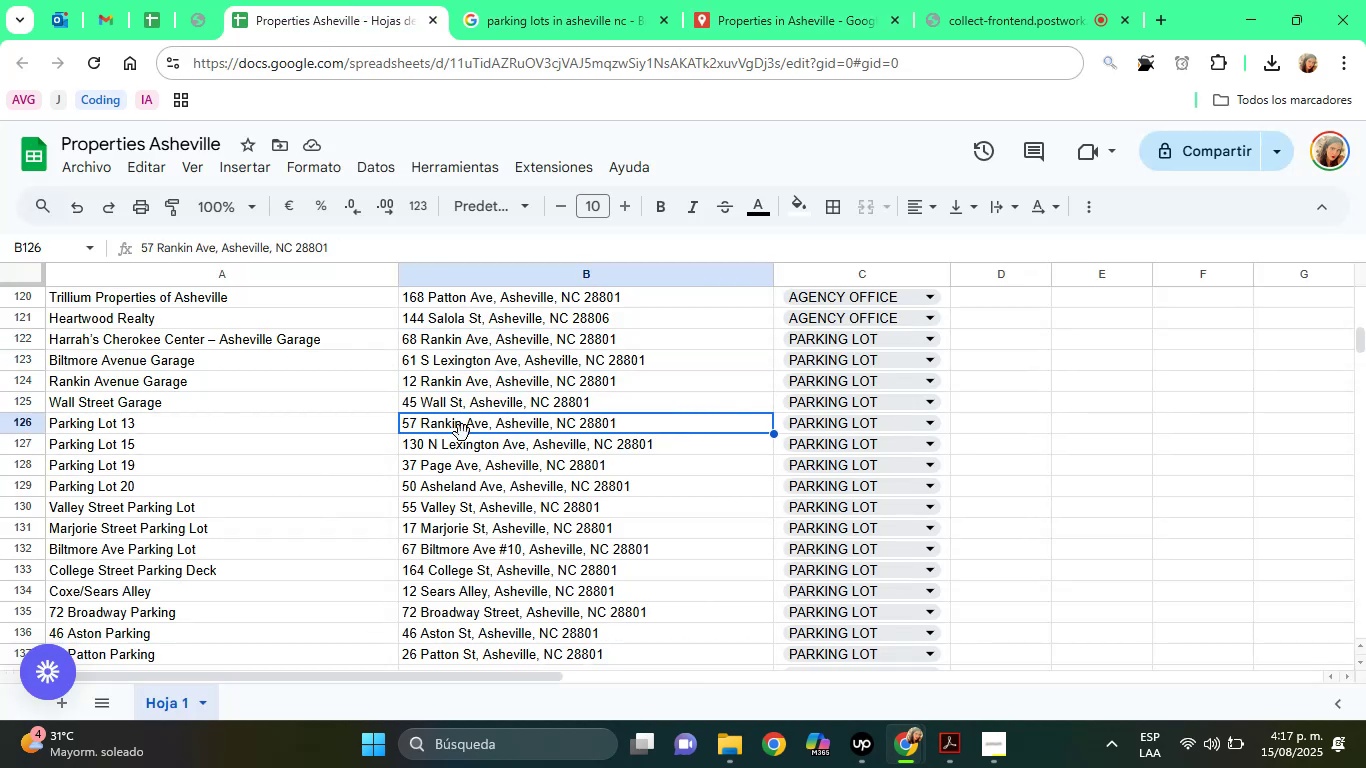 
hold_key(key=ArrowDown, duration=0.74)
 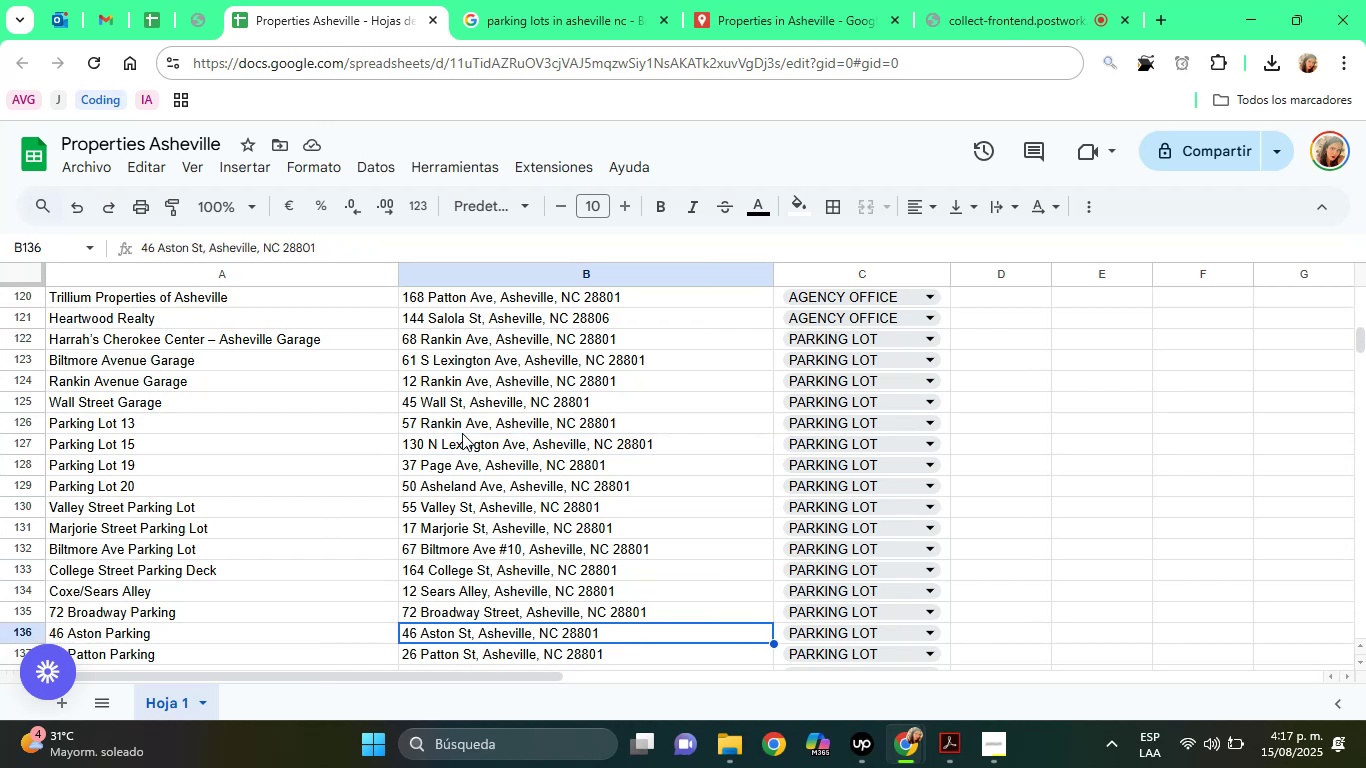 
key(ArrowDown)
 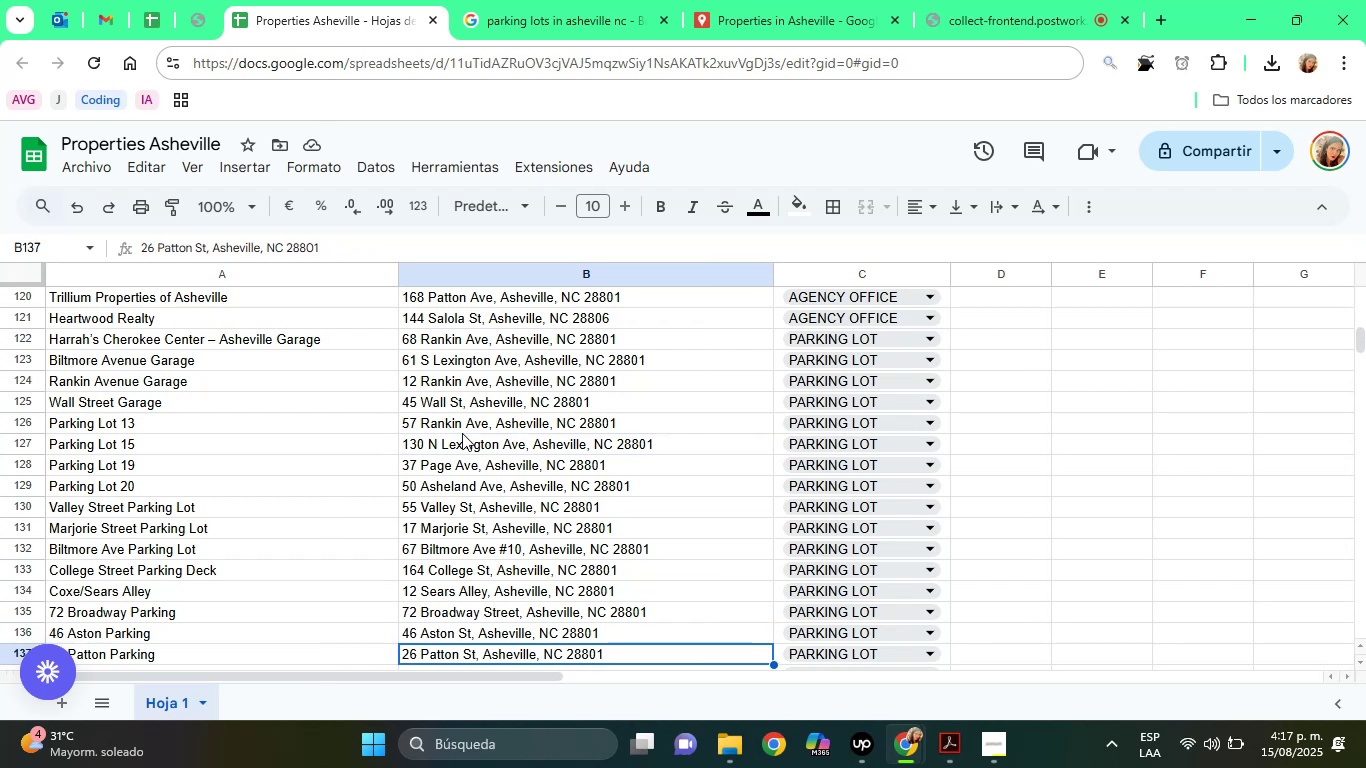 
key(ArrowUp)
 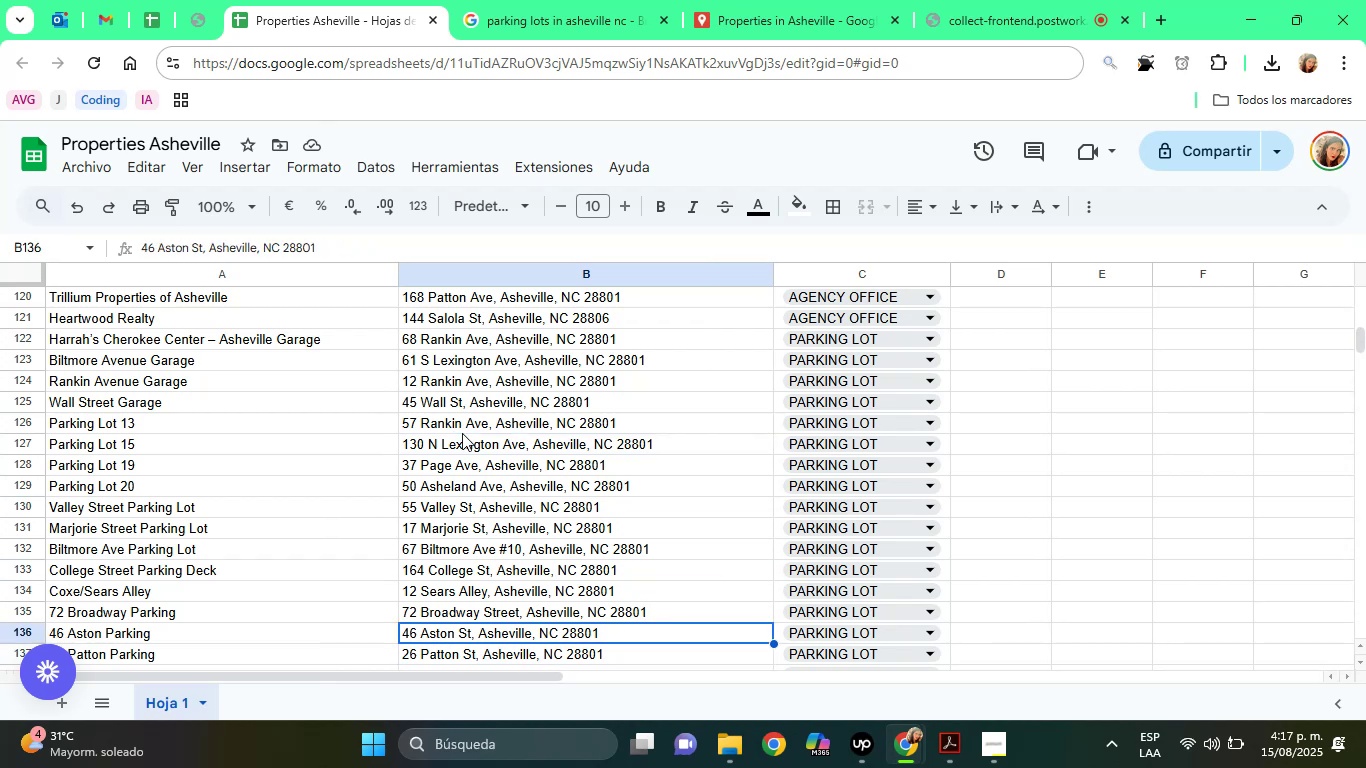 
key(ArrowUp)
 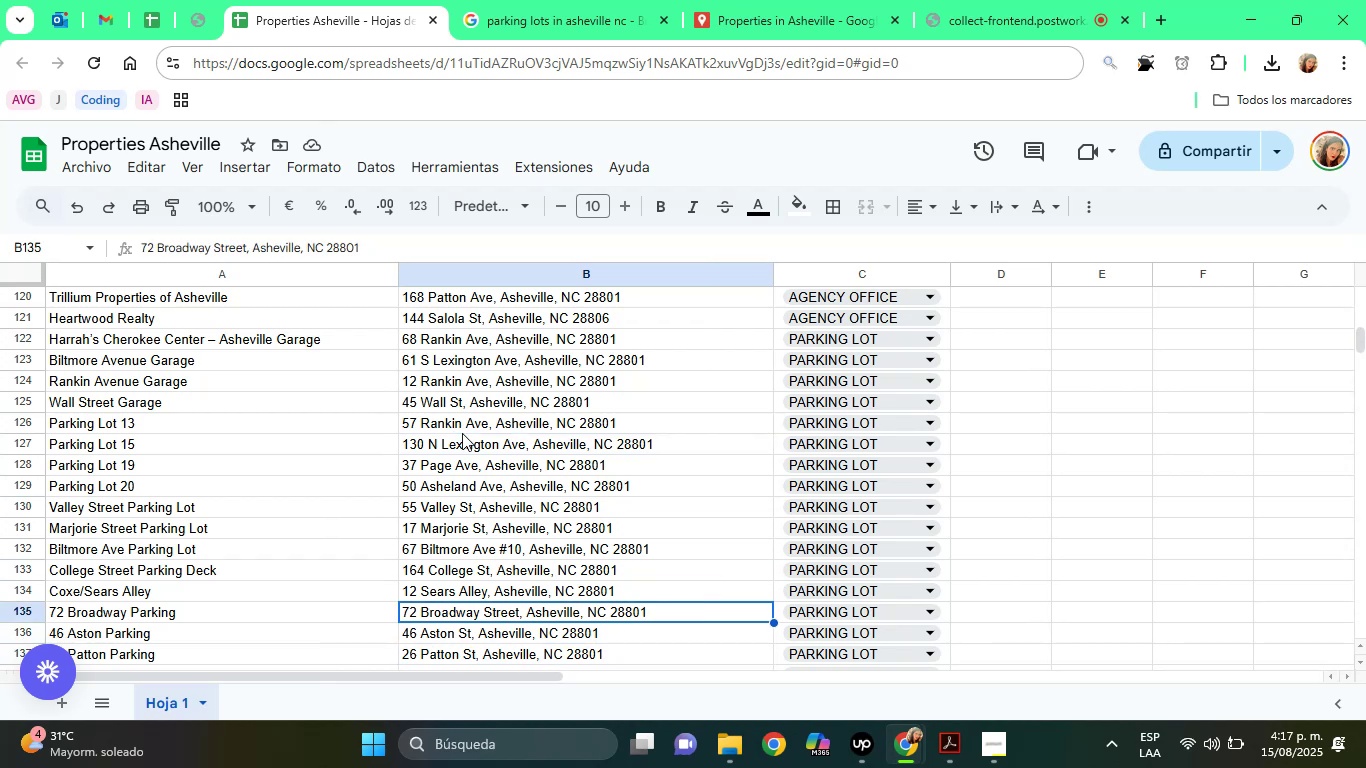 
key(ArrowUp)
 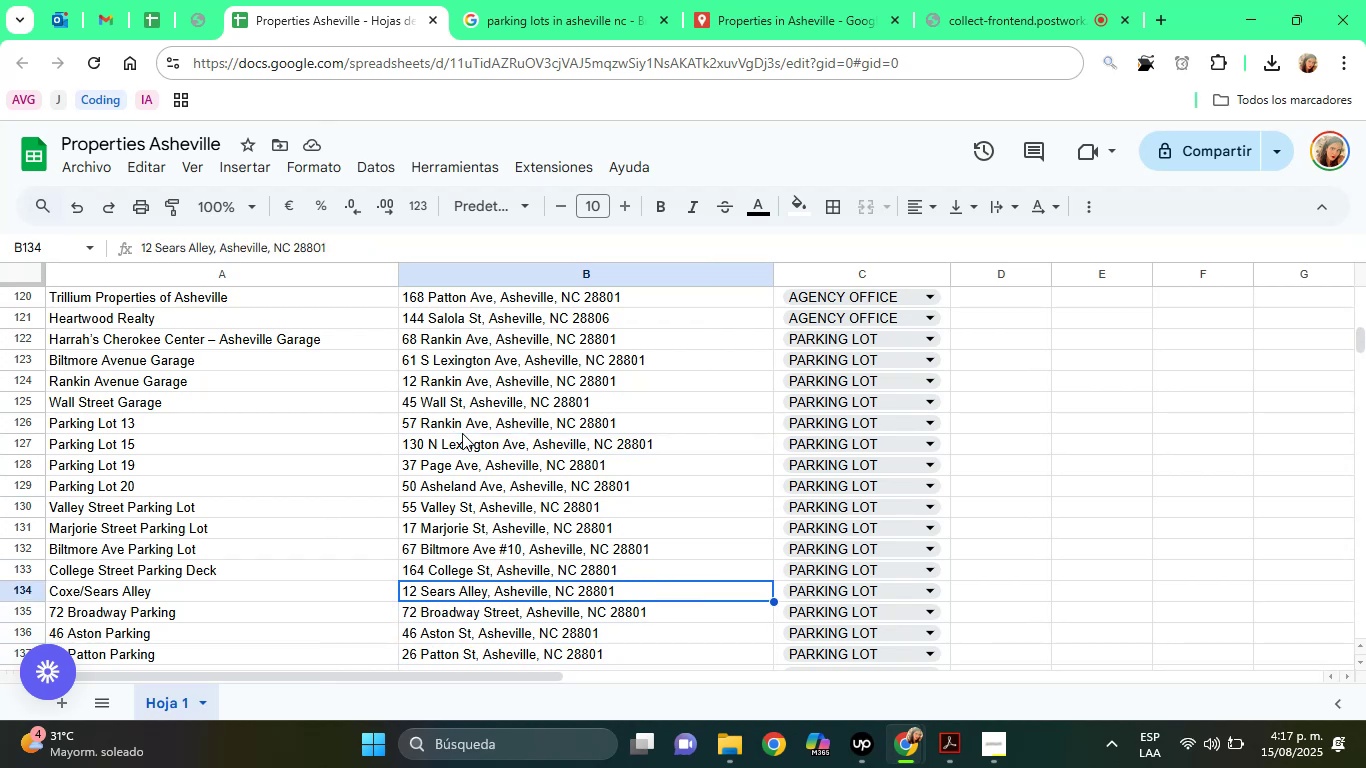 
key(ArrowUp)
 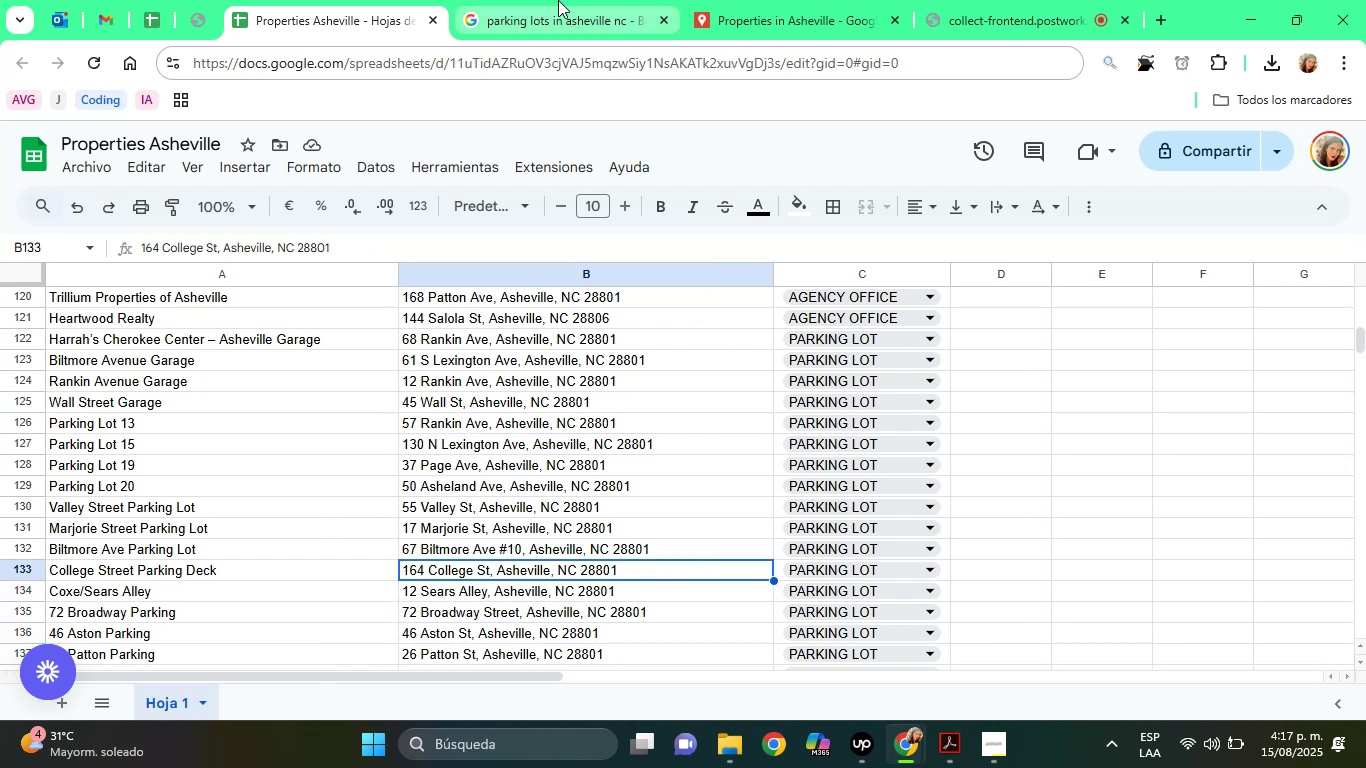 
left_click([548, 0])
 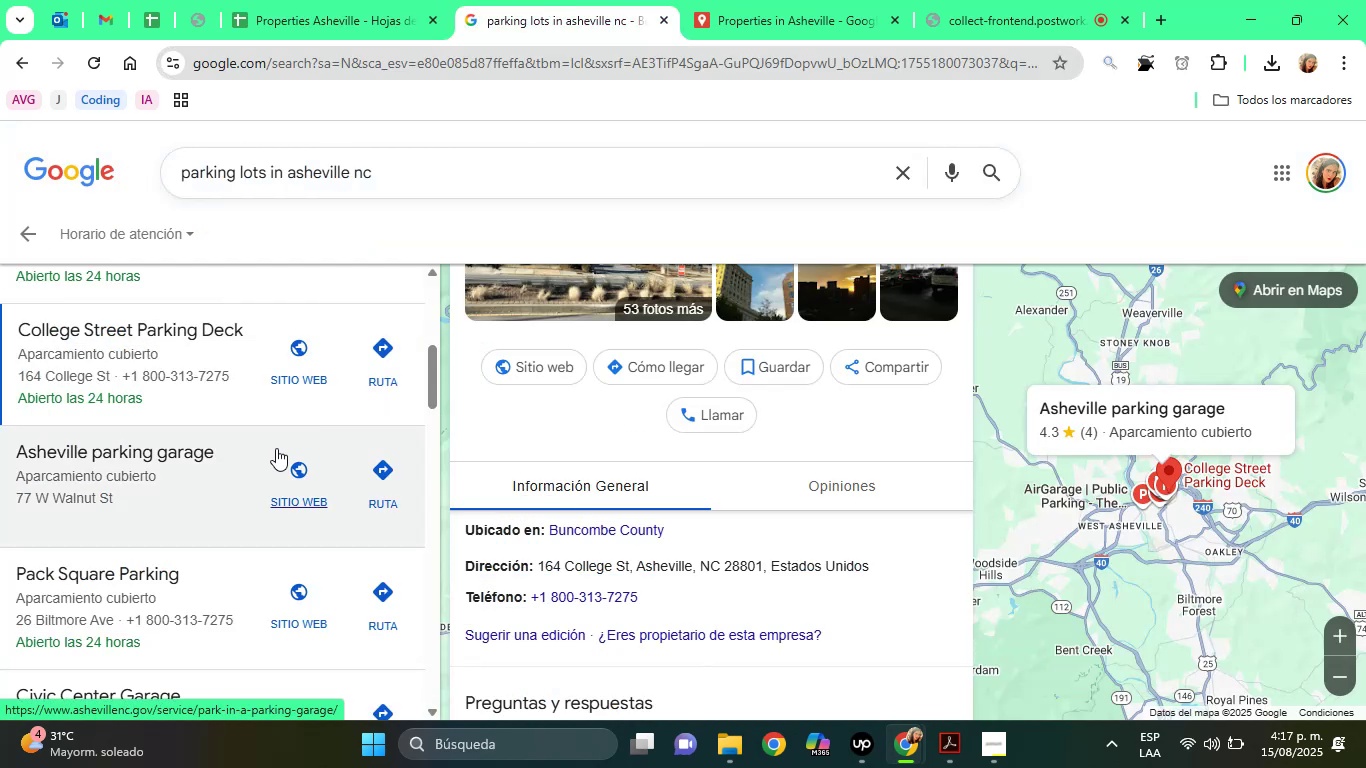 
left_click([202, 457])
 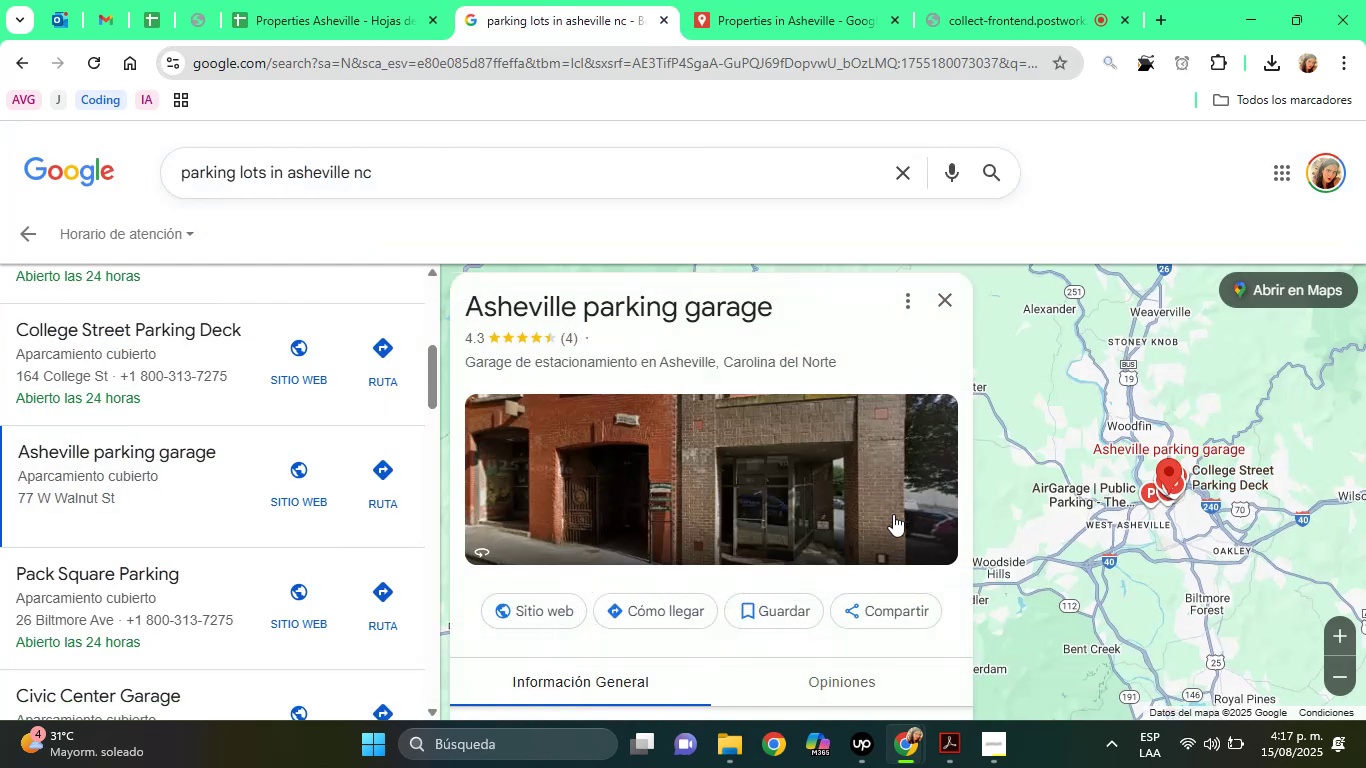 
left_click([502, 649])
 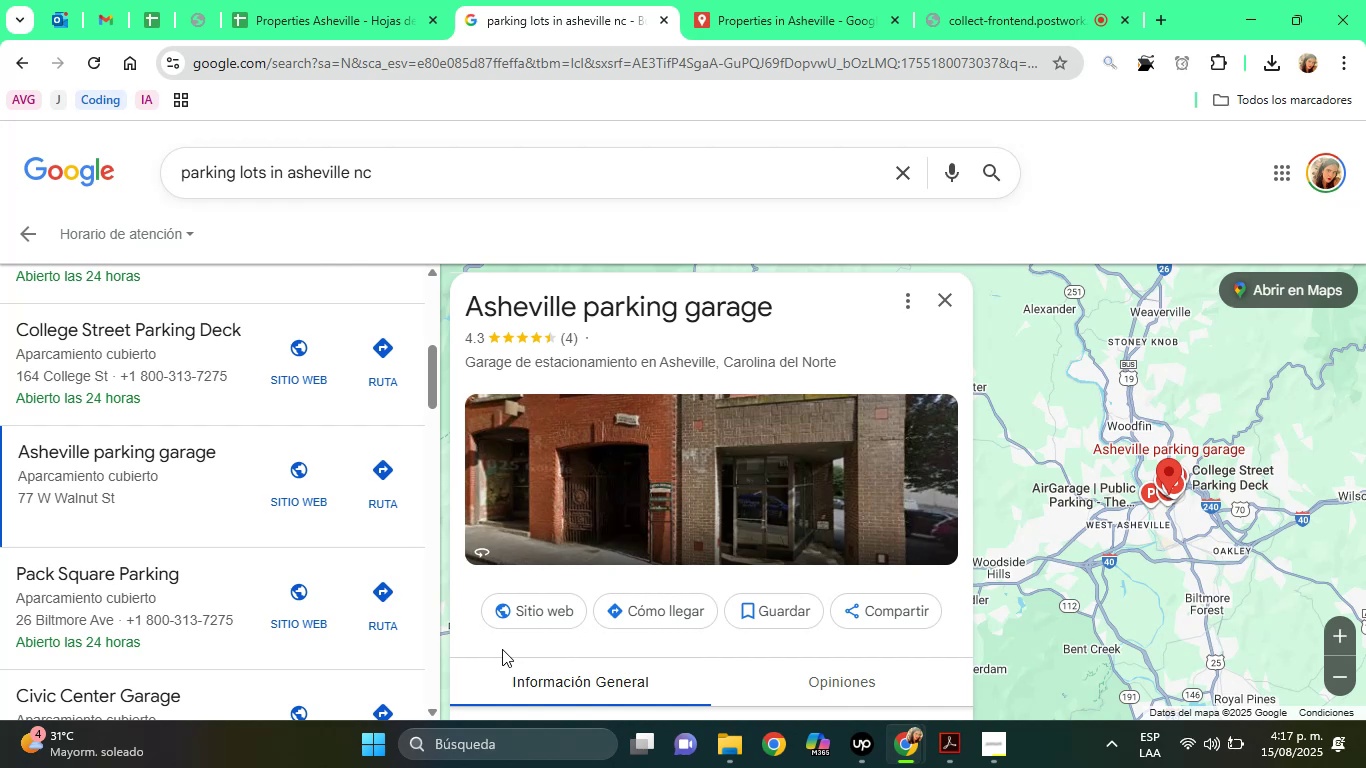 
key(ArrowDown)
 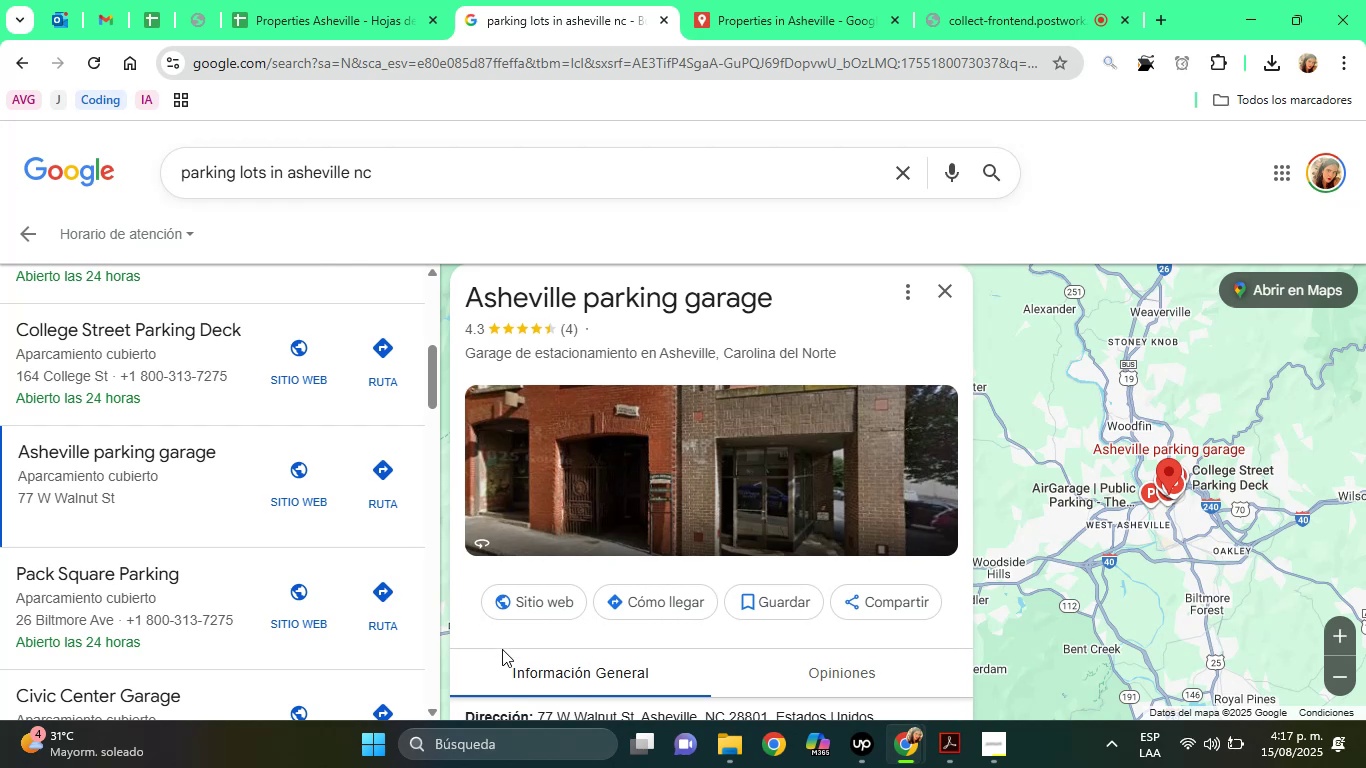 
key(ArrowDown)
 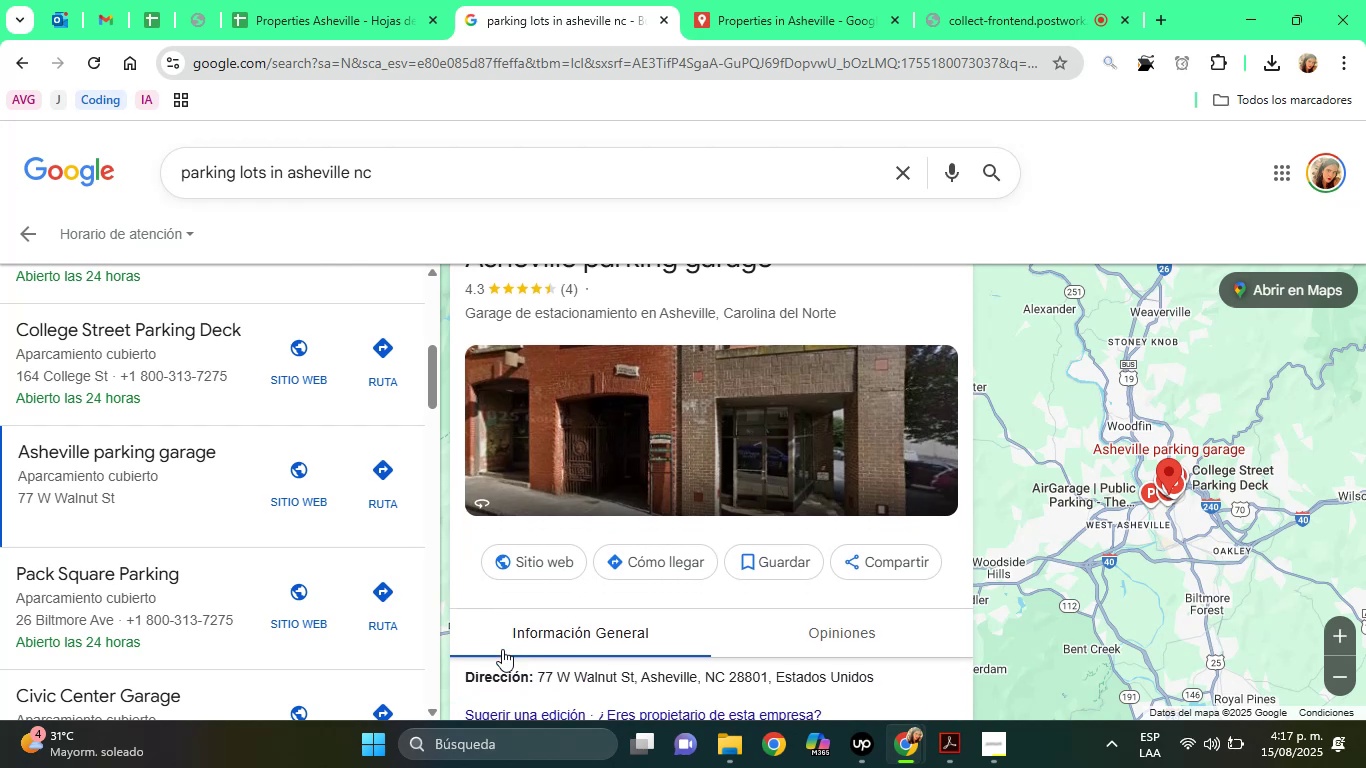 
key(ArrowDown)
 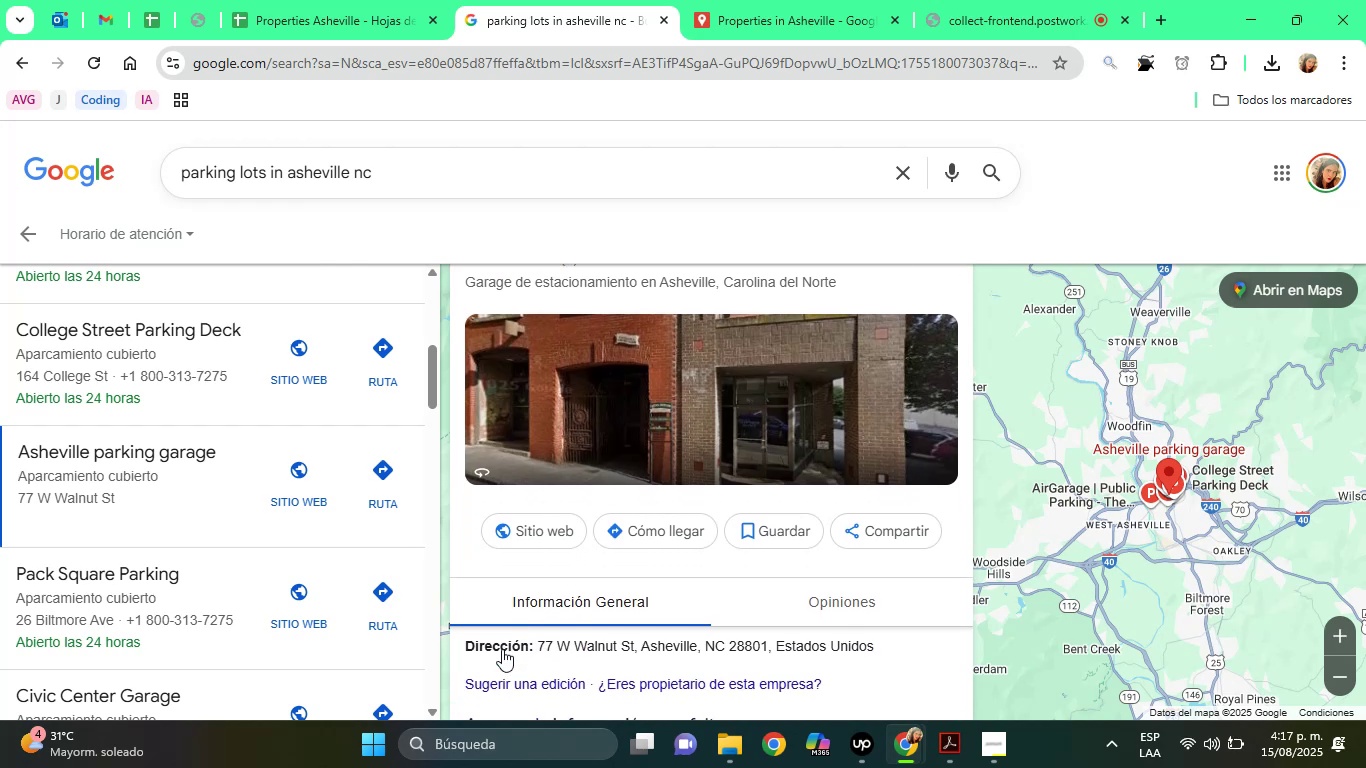 
key(ArrowDown)
 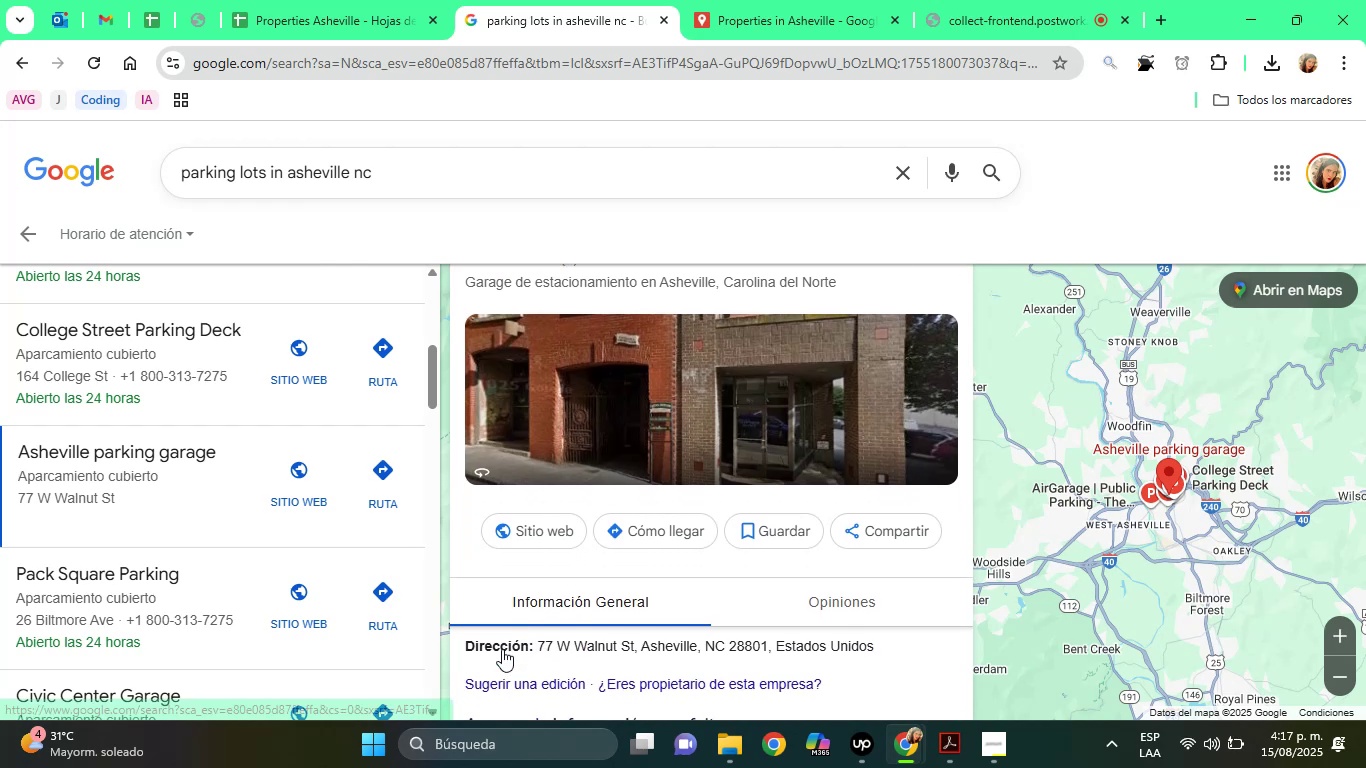 
key(ArrowDown)
 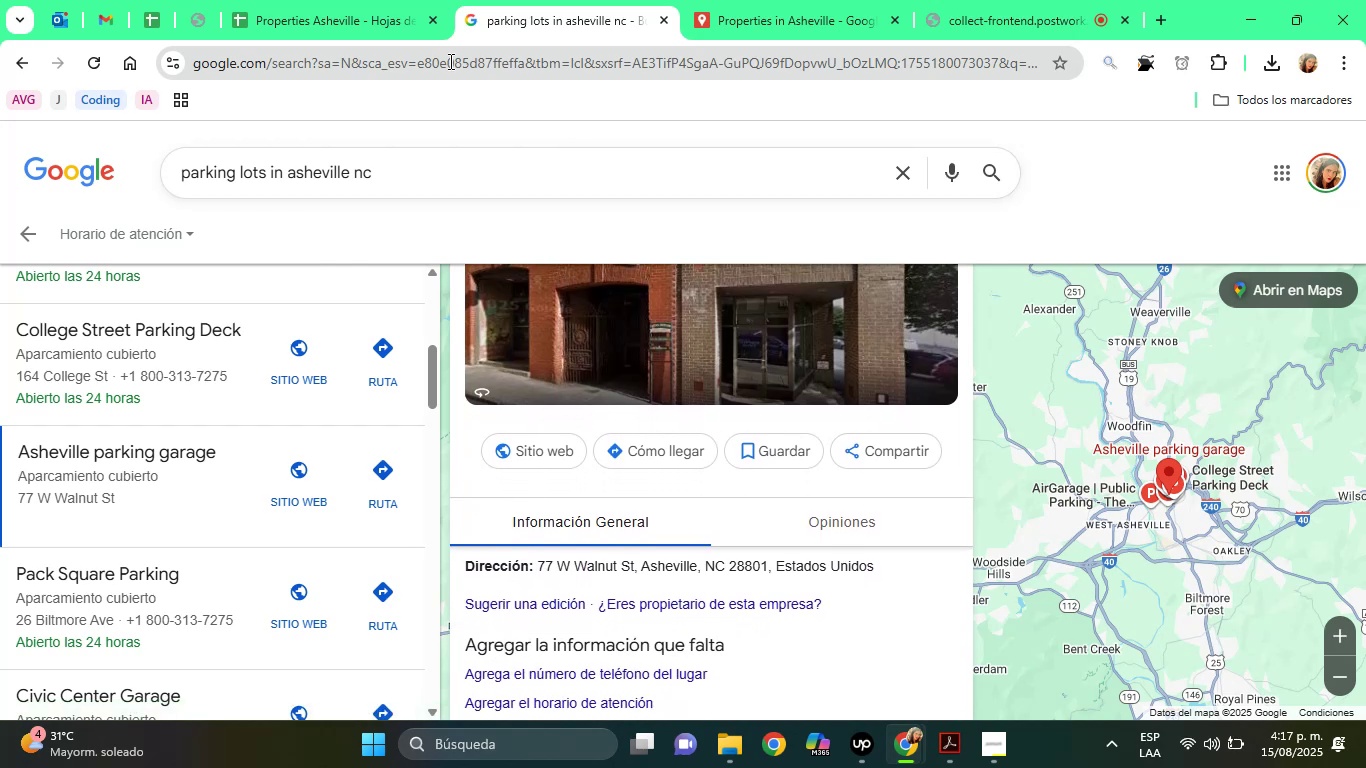 
left_click([316, 0])
 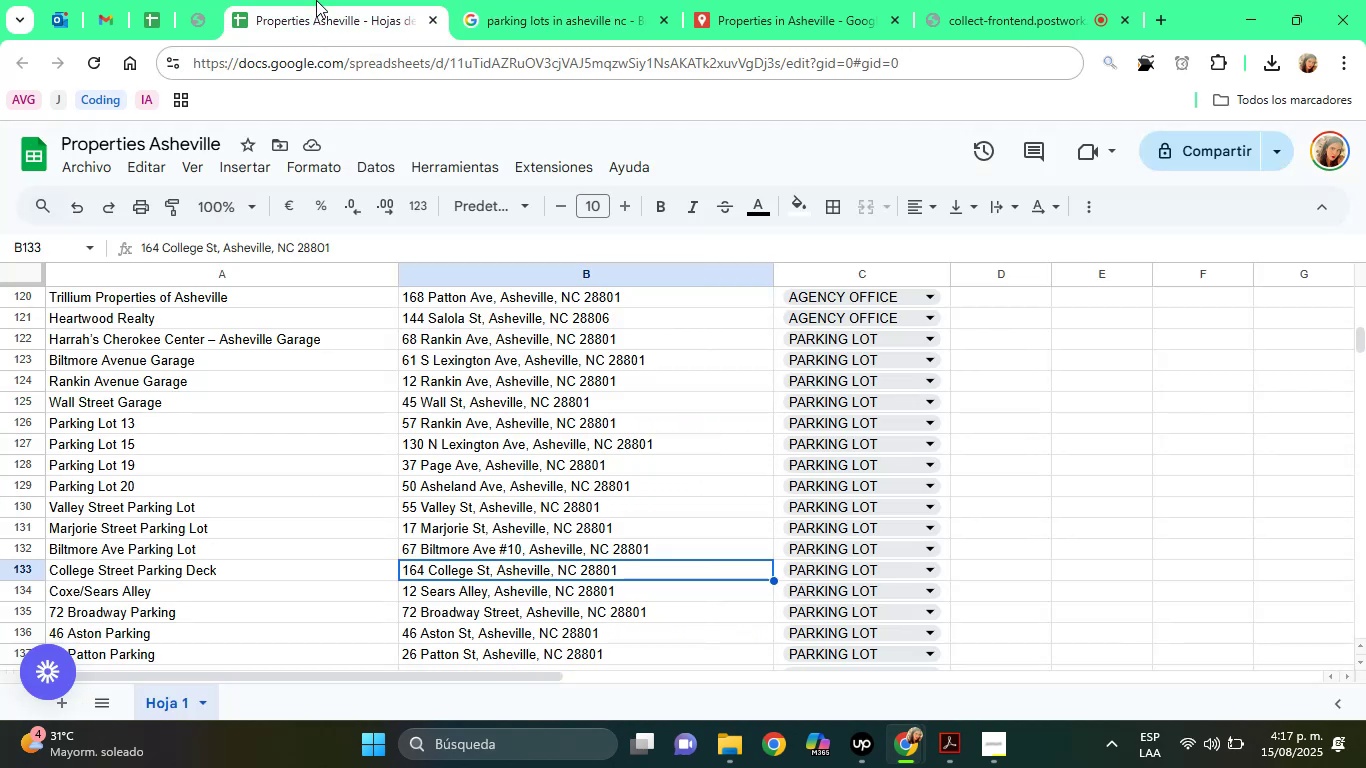 
left_click([316, 0])
 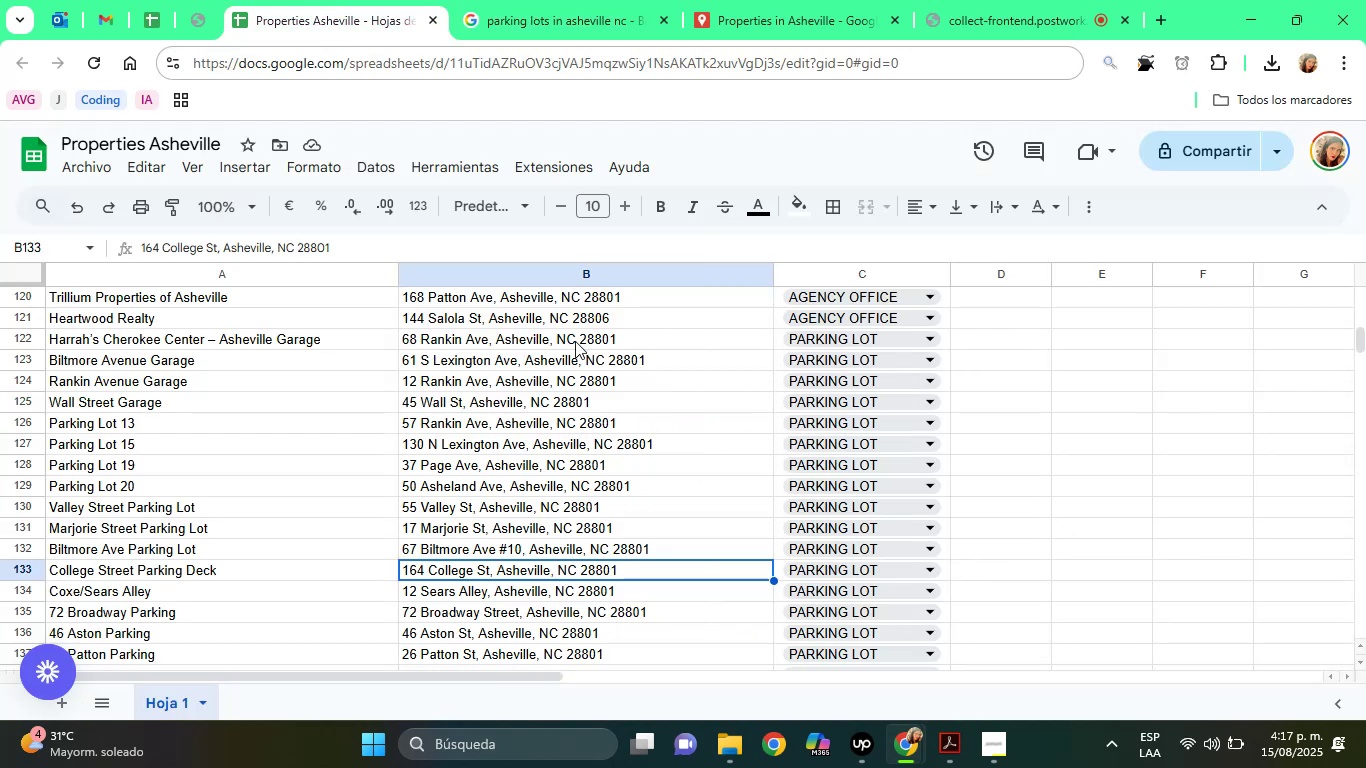 
left_click([547, 339])
 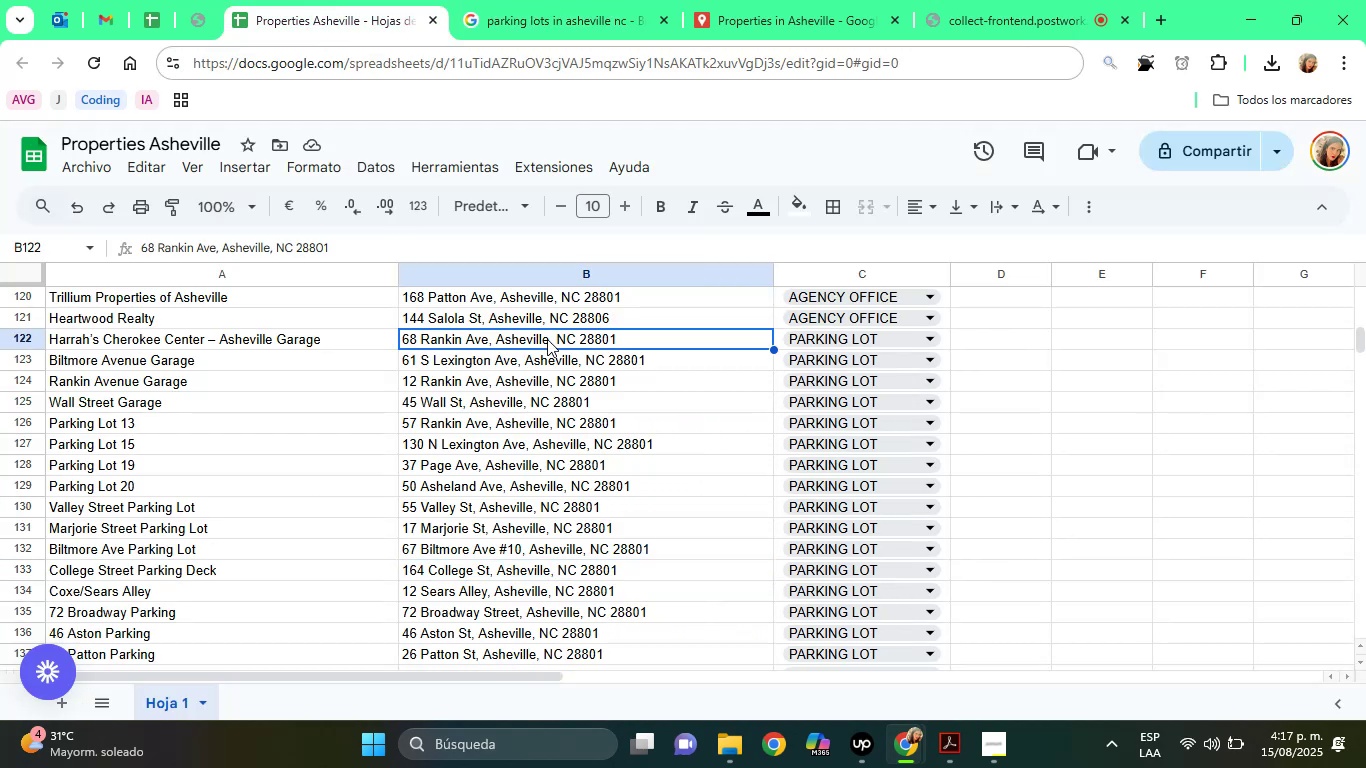 
key(ArrowDown)
 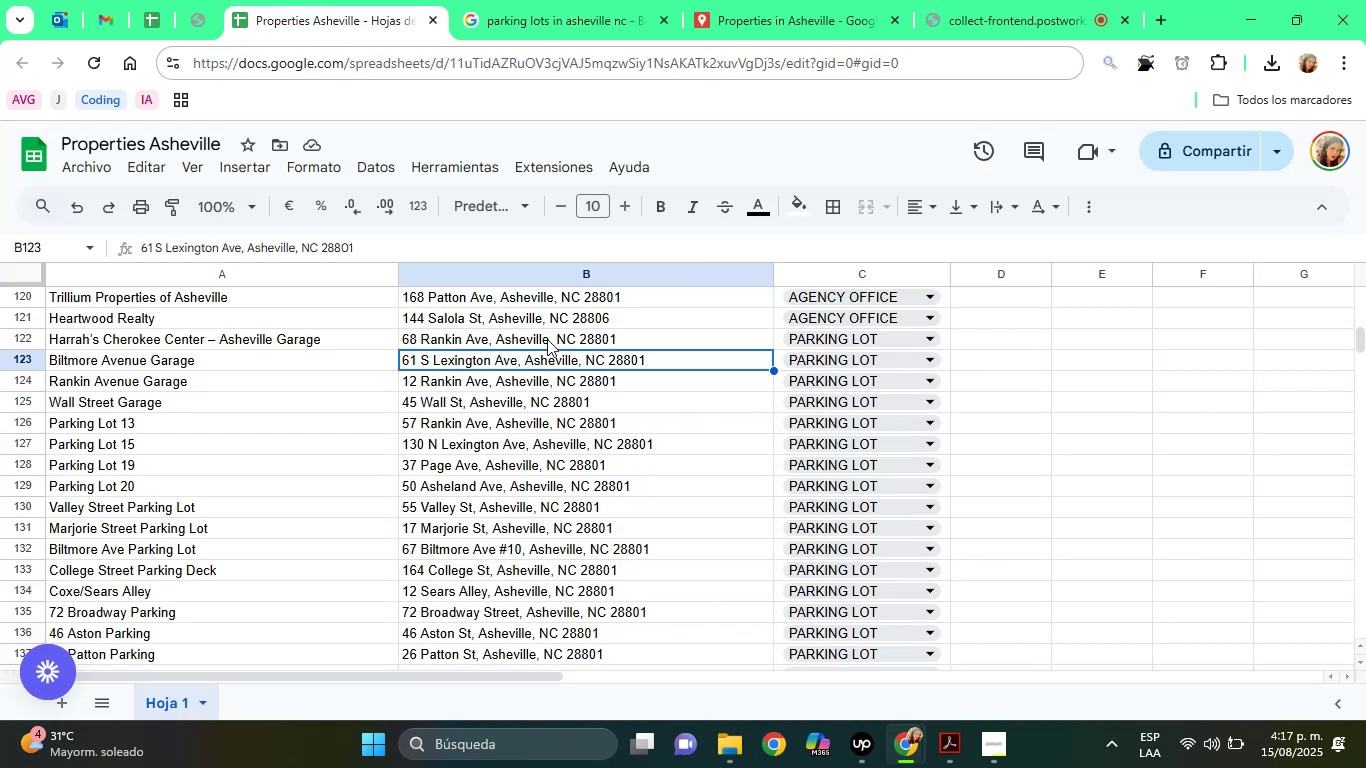 
key(ArrowDown)
 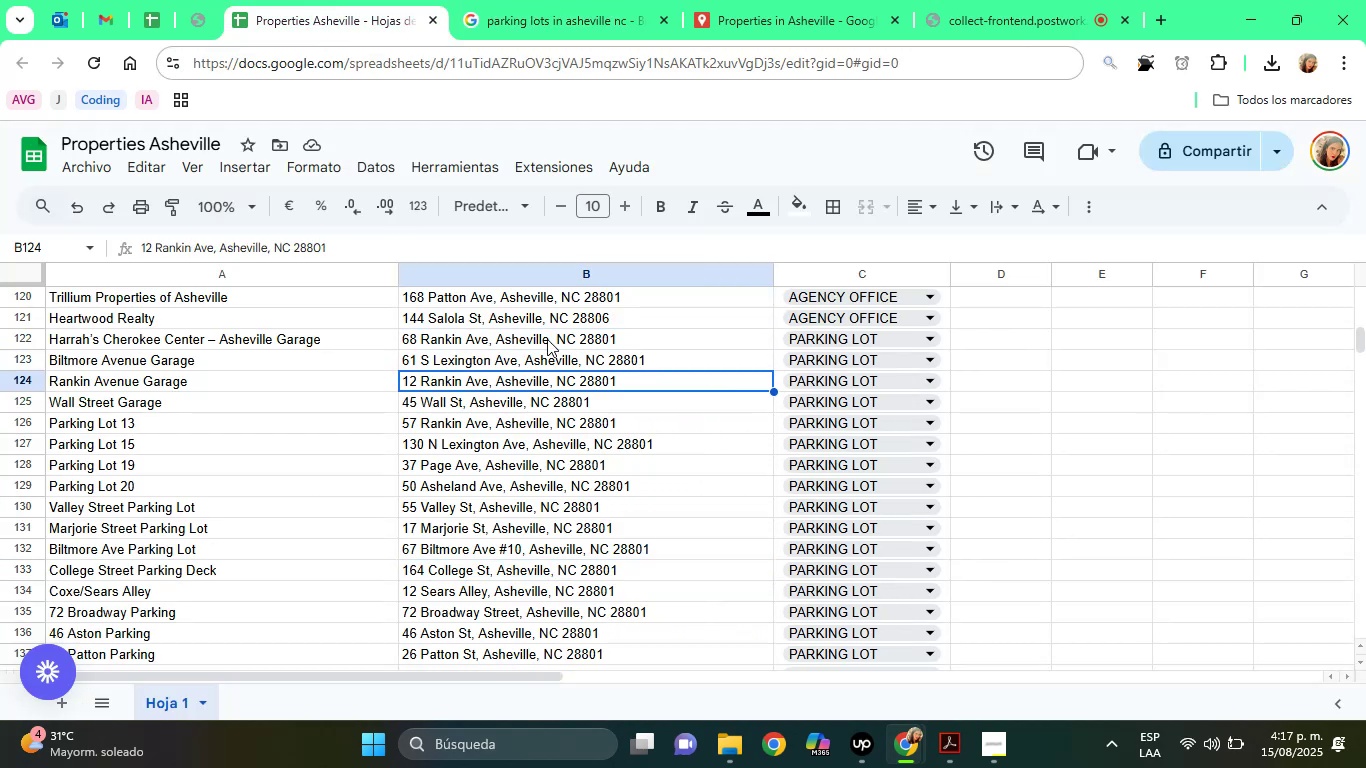 
key(ArrowDown)
 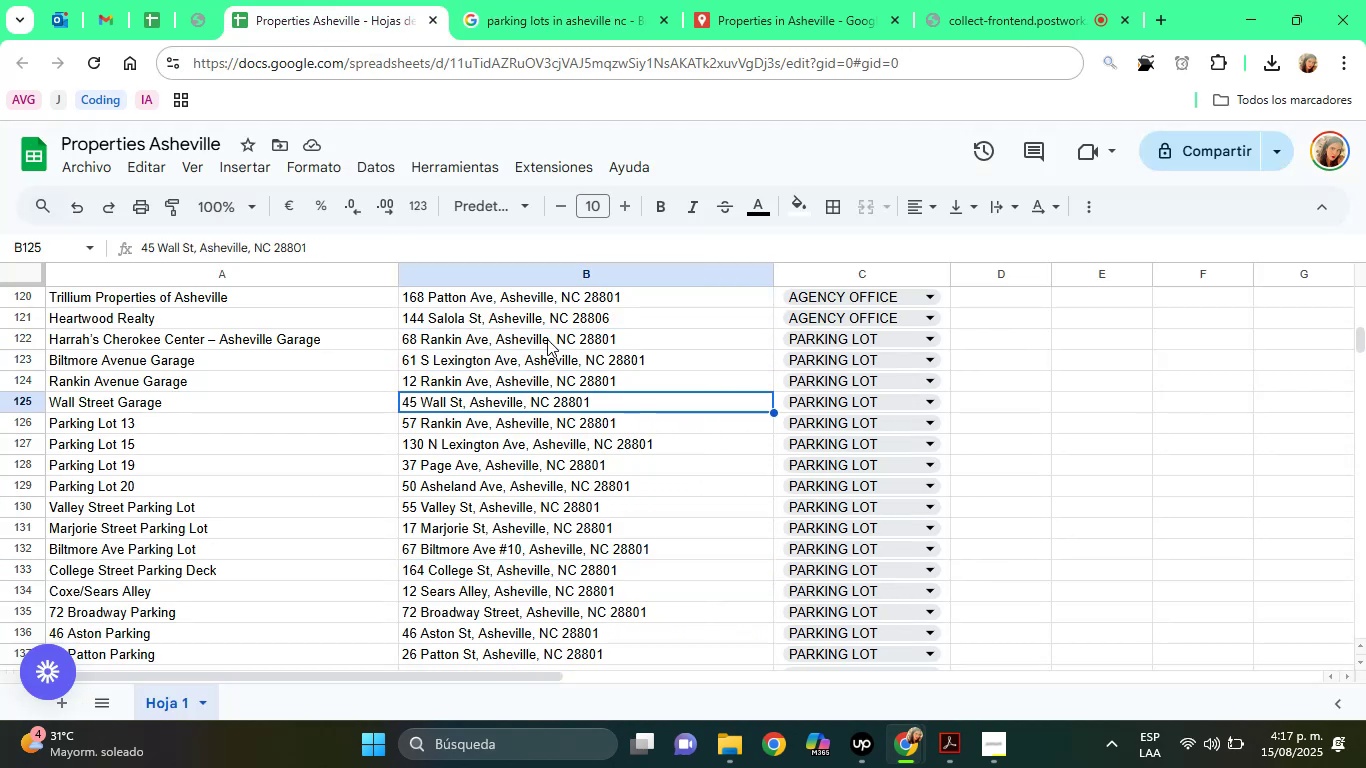 
key(ArrowDown)
 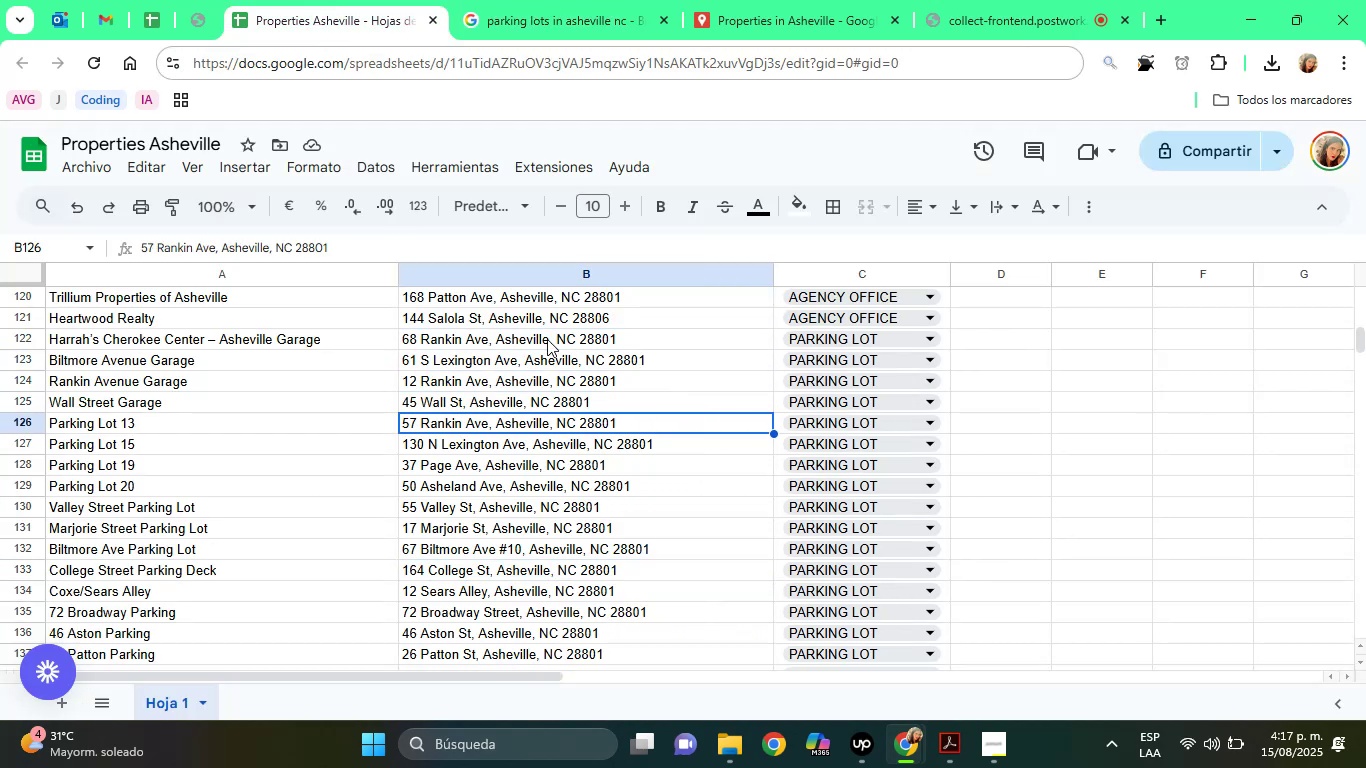 
key(ArrowDown)
 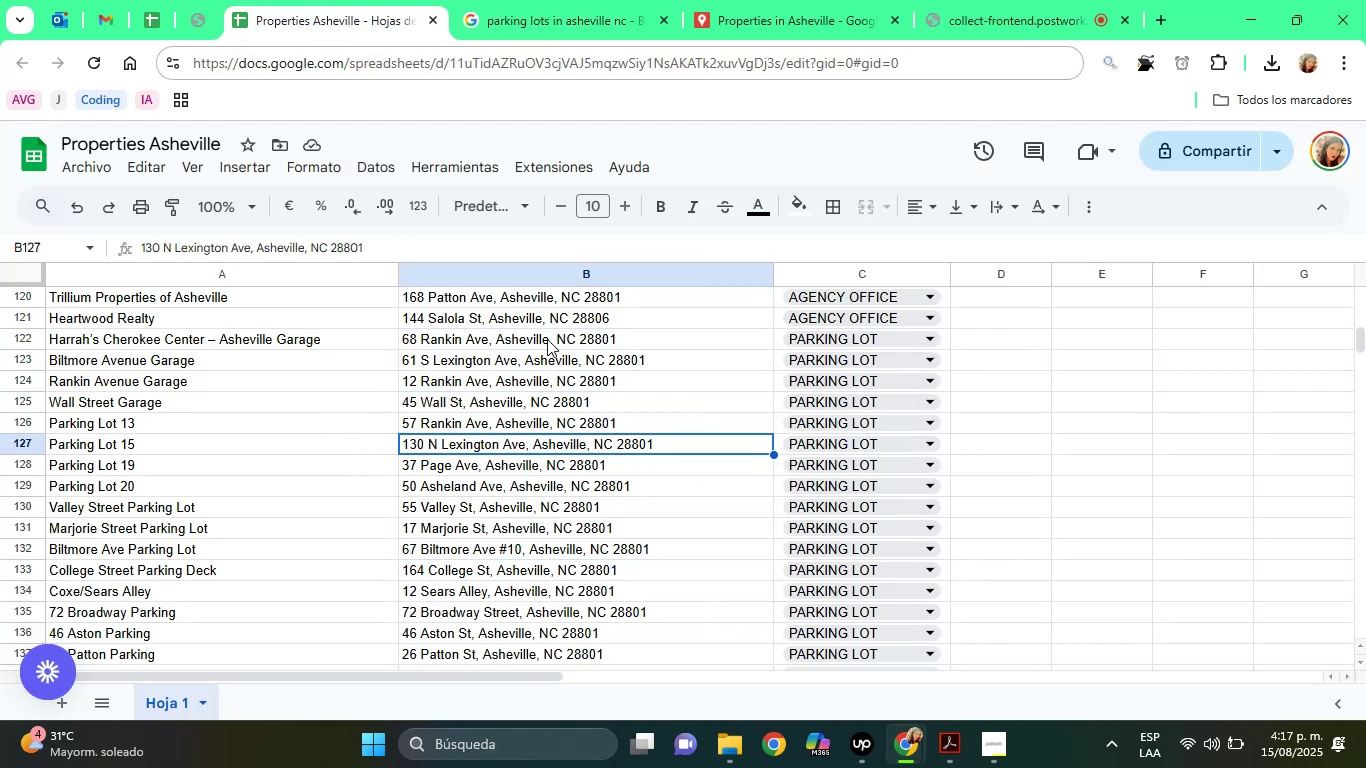 
key(ArrowDown)
 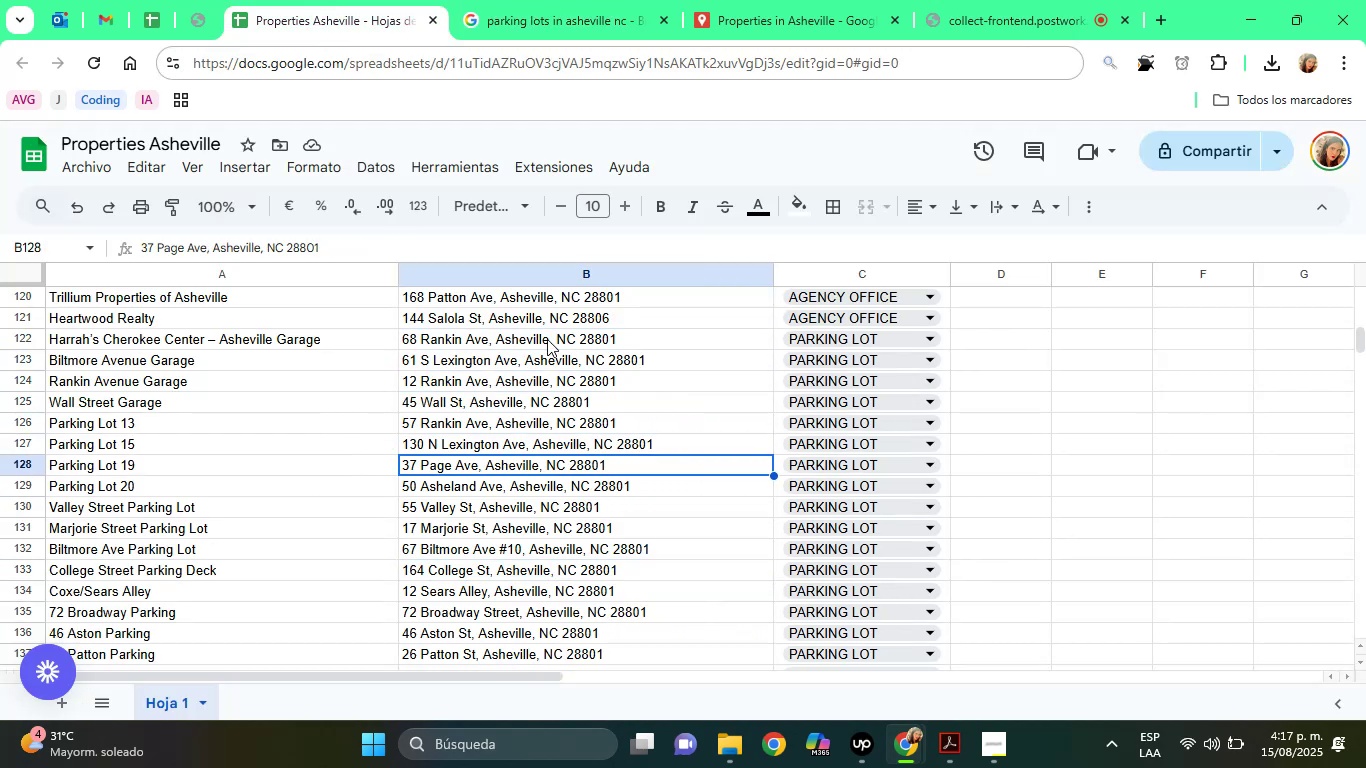 
key(ArrowDown)
 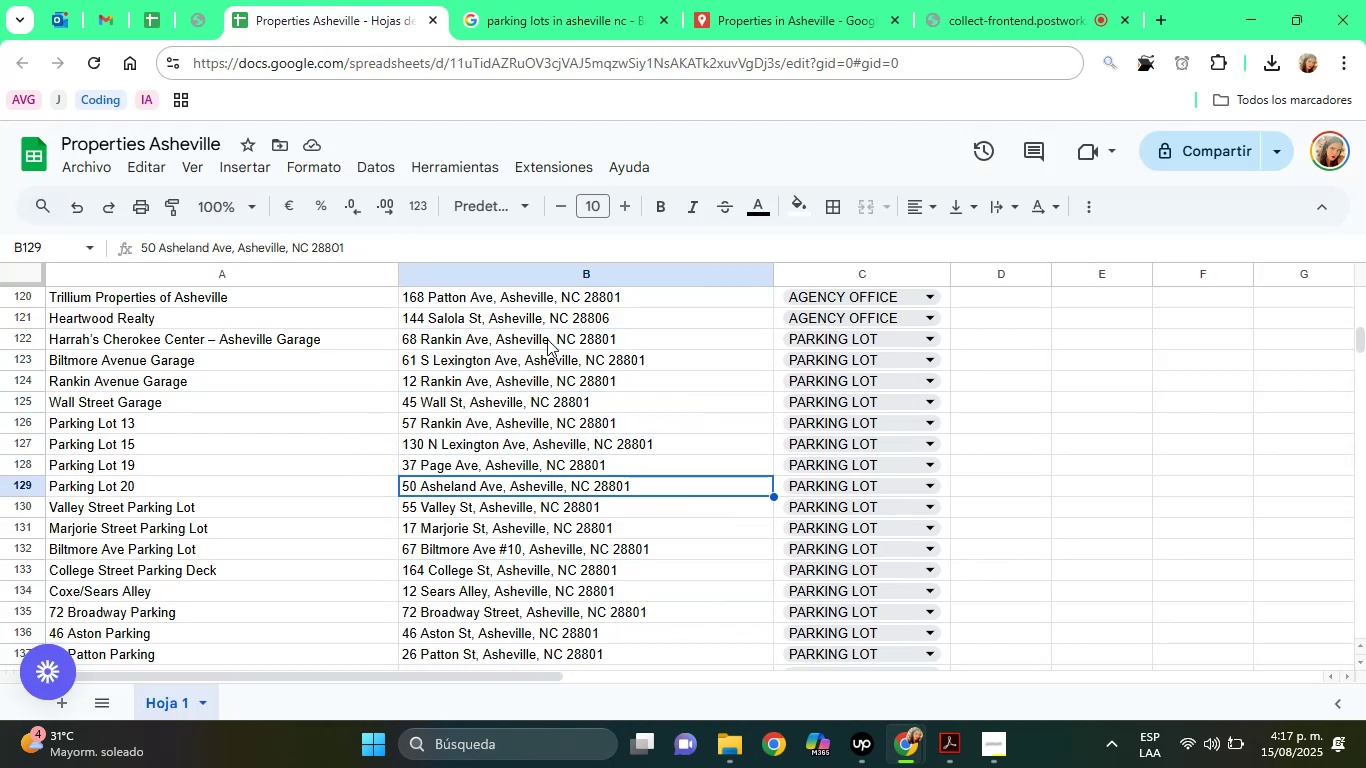 
key(ArrowDown)
 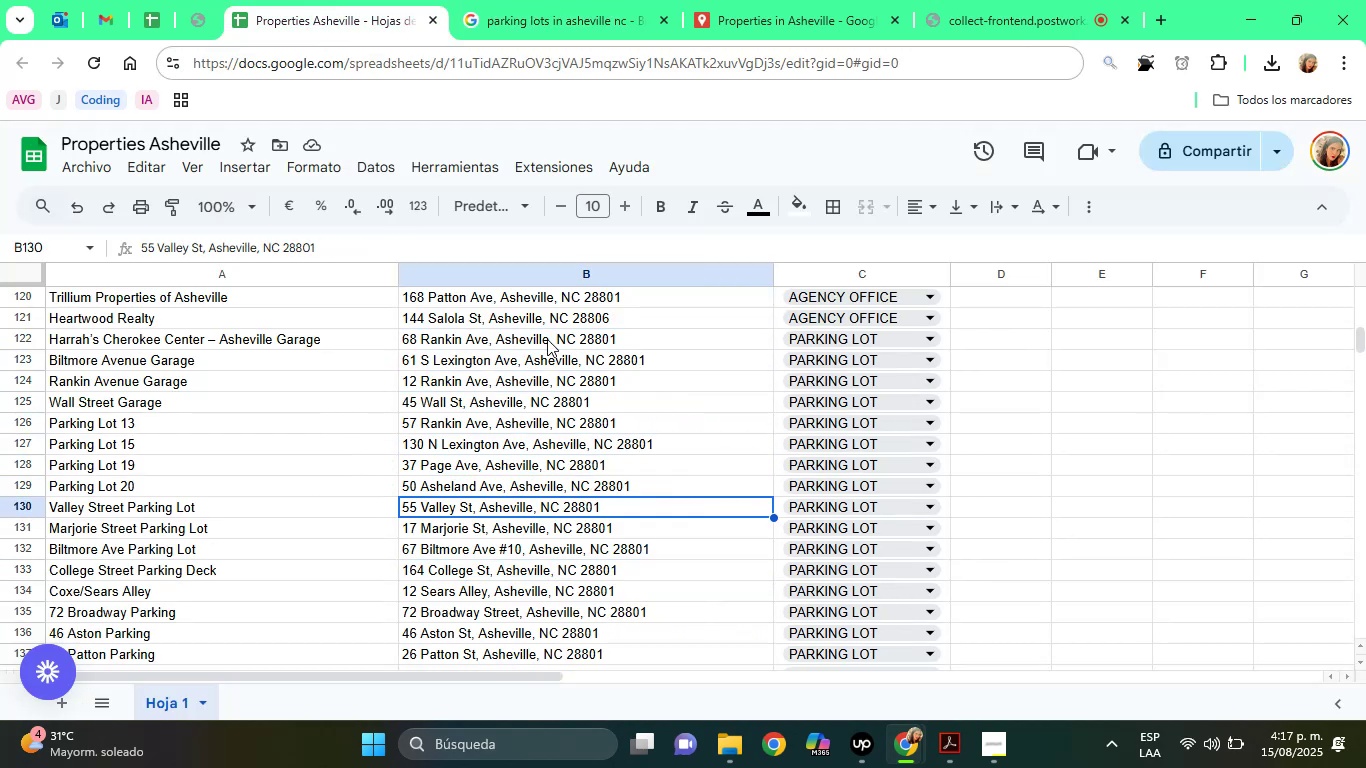 
key(ArrowDown)
 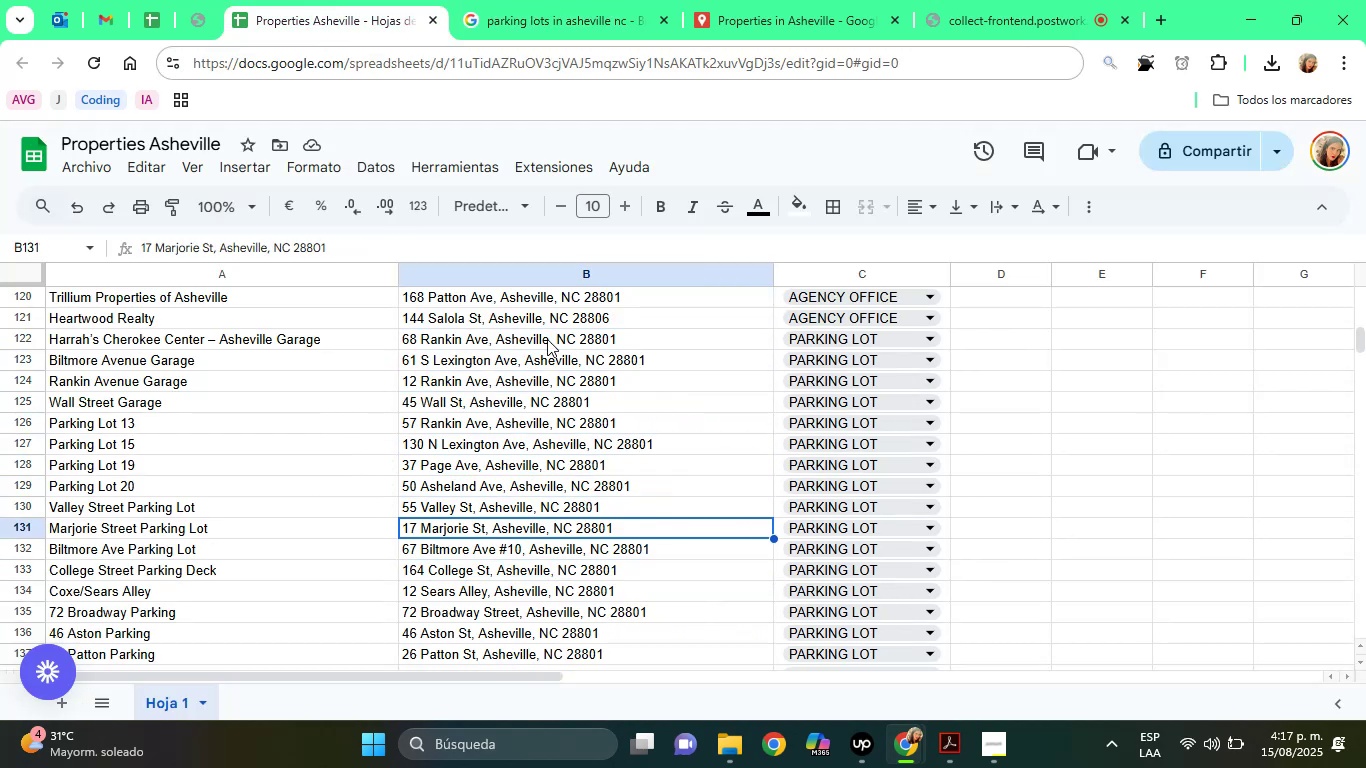 
key(ArrowDown)
 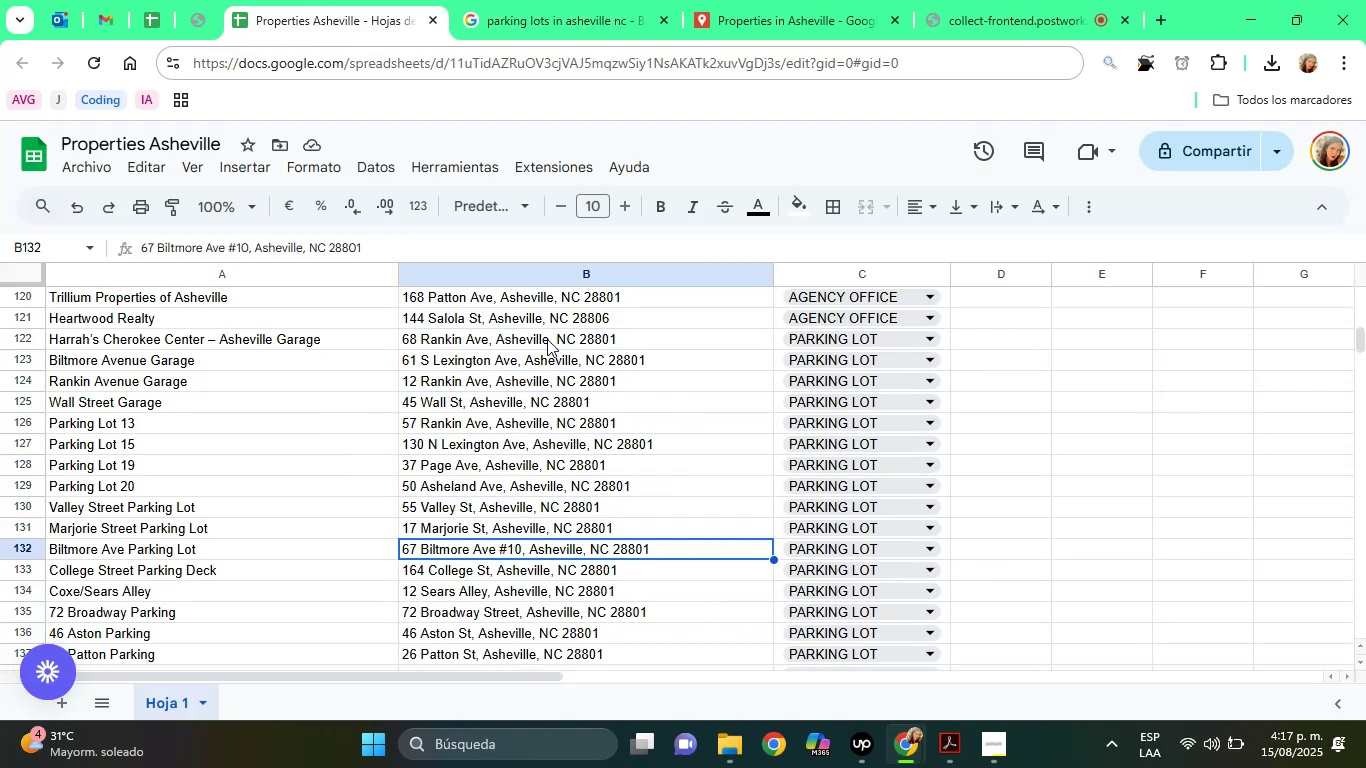 
key(ArrowDown)
 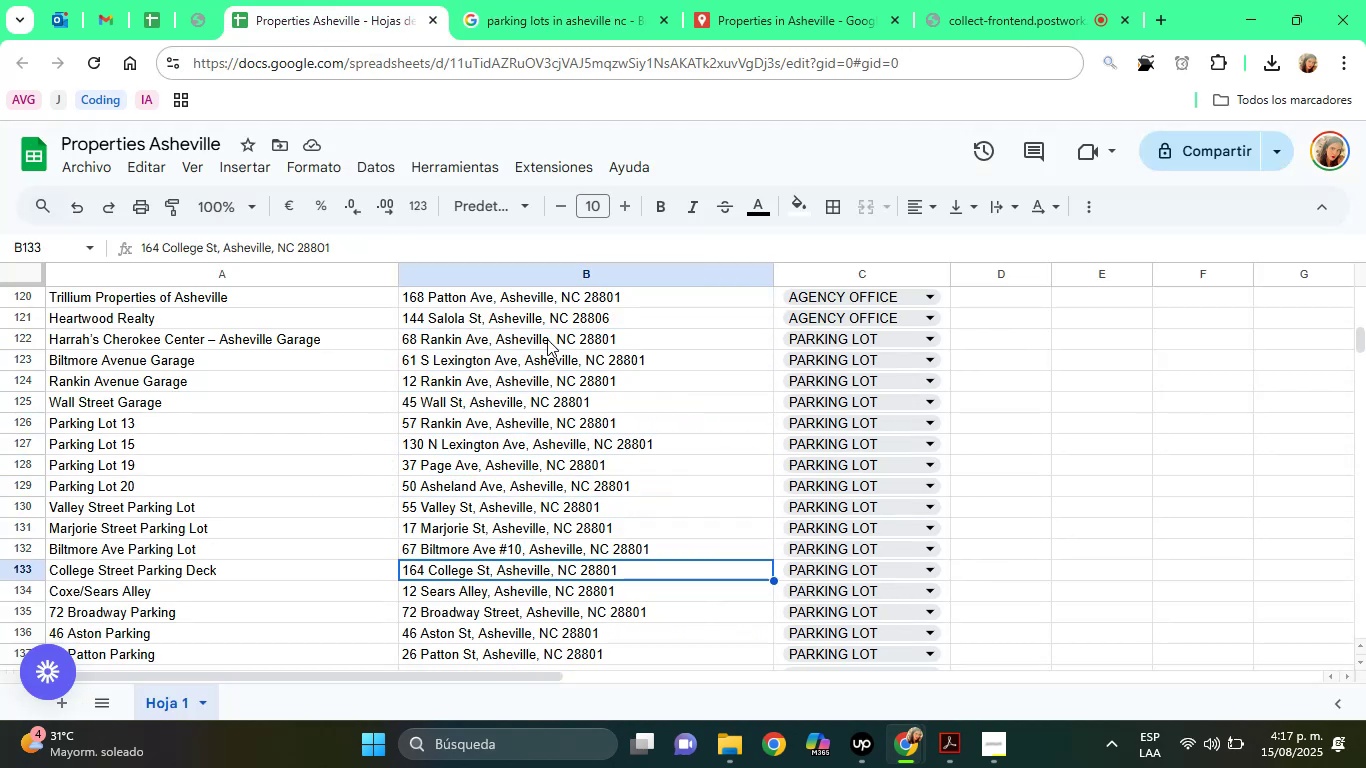 
key(ArrowDown)
 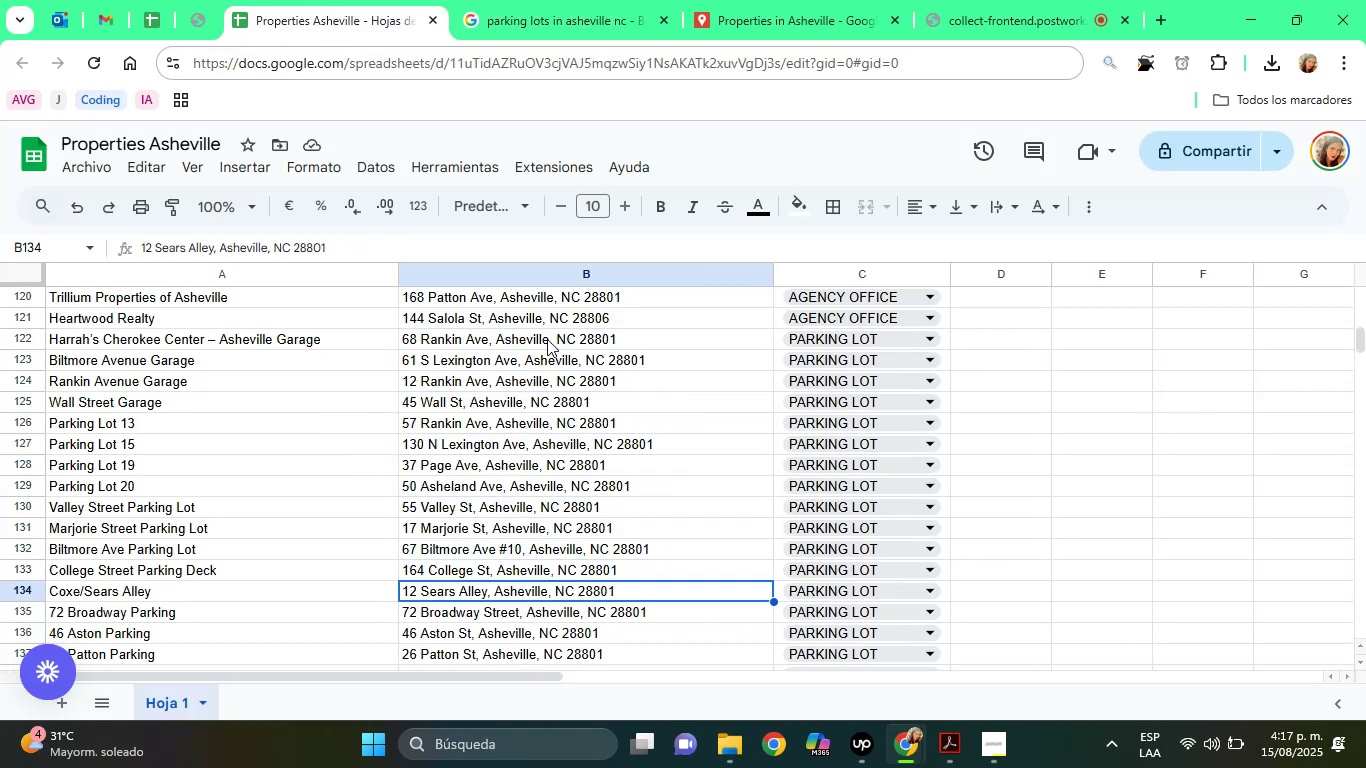 
key(ArrowDown)
 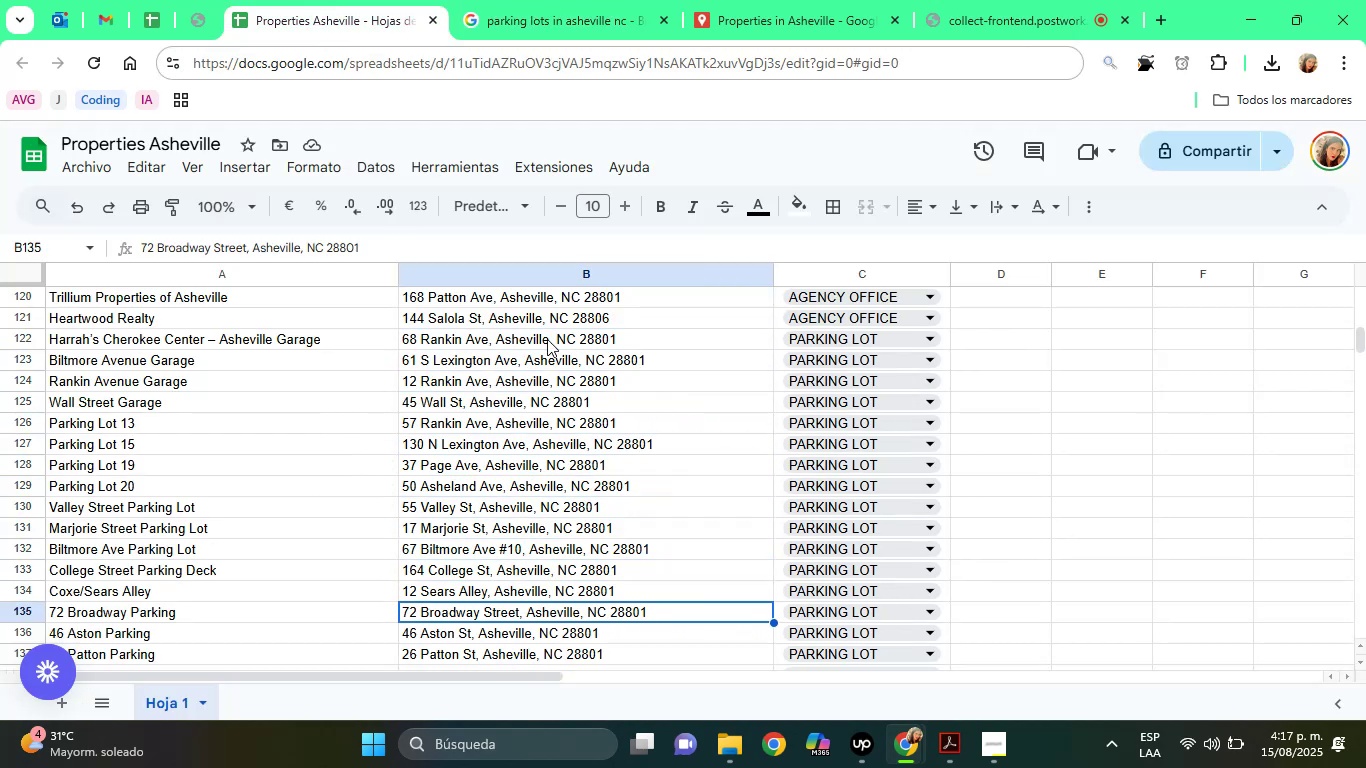 
key(ArrowDown)
 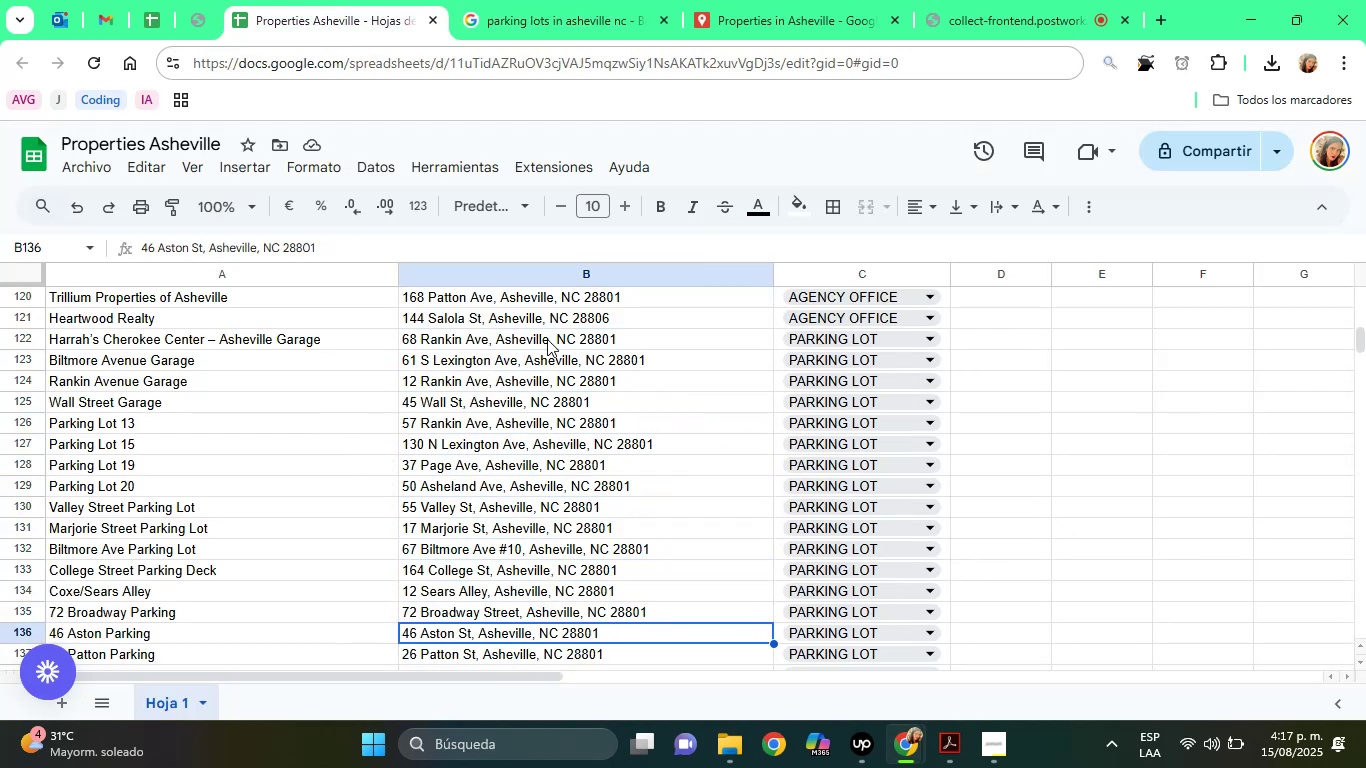 
key(ArrowDown)
 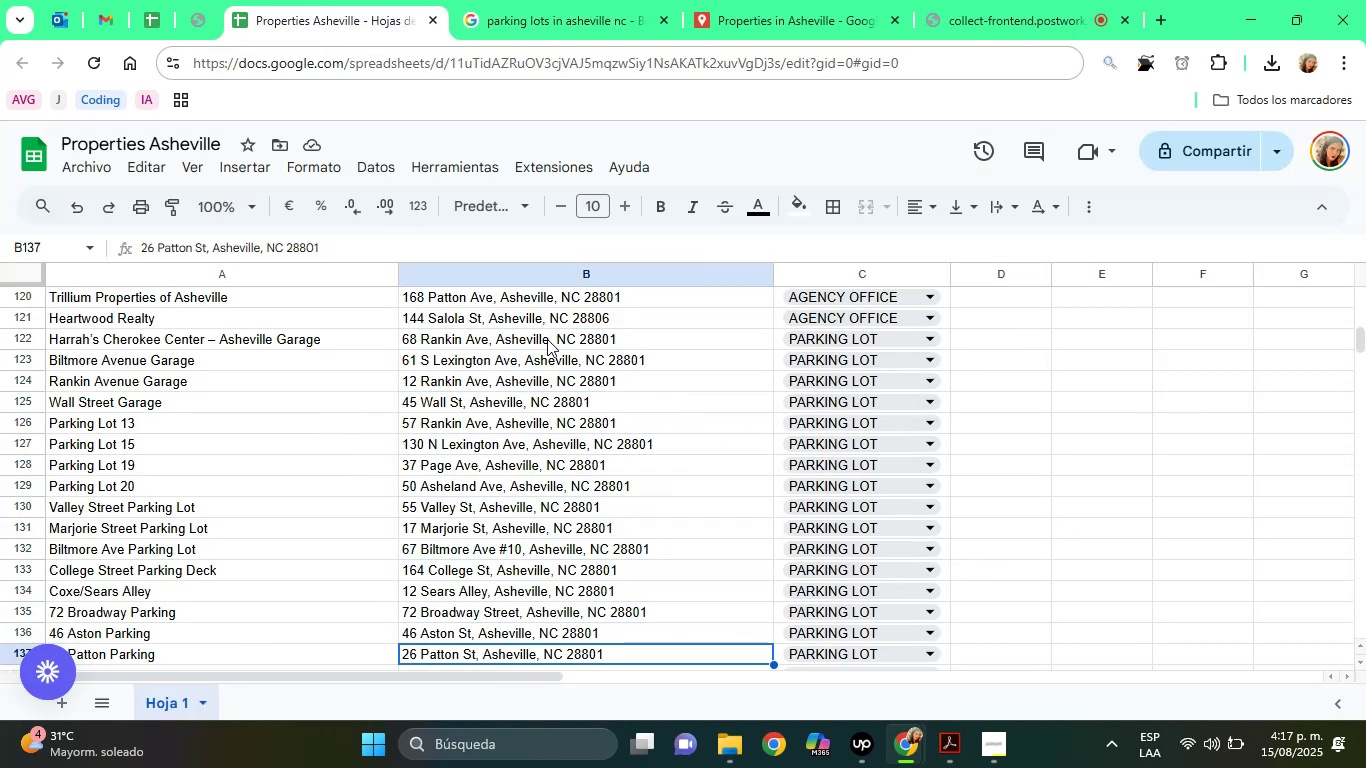 
key(ArrowDown)
 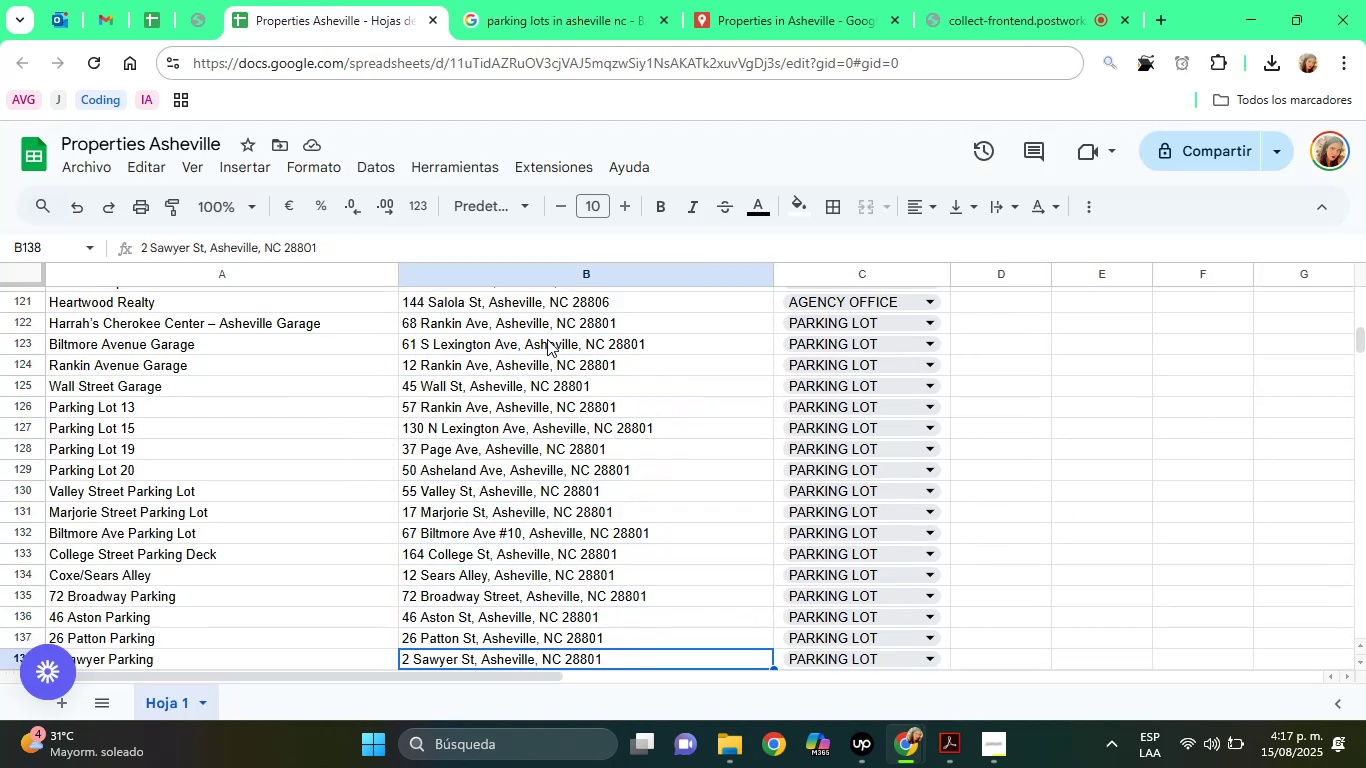 
key(ArrowDown)
 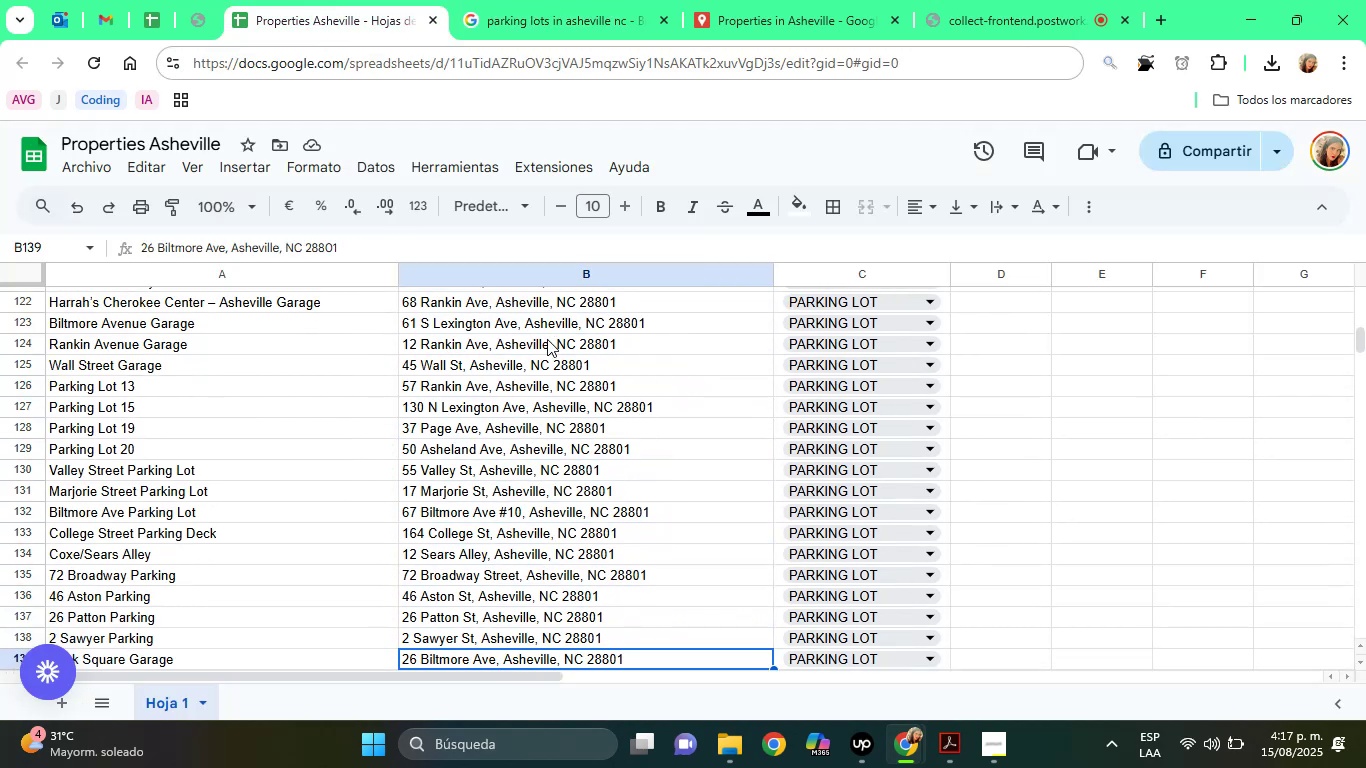 
key(ArrowDown)
 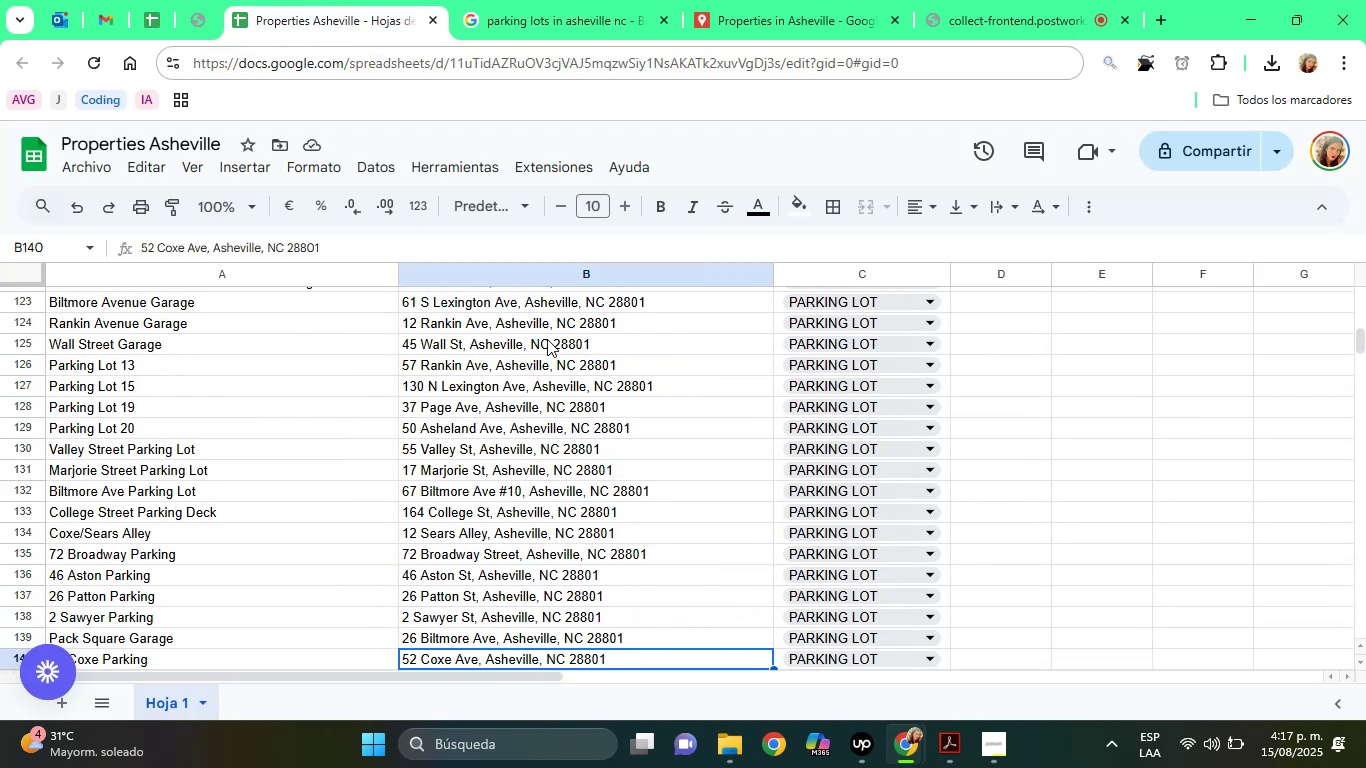 
key(ArrowDown)
 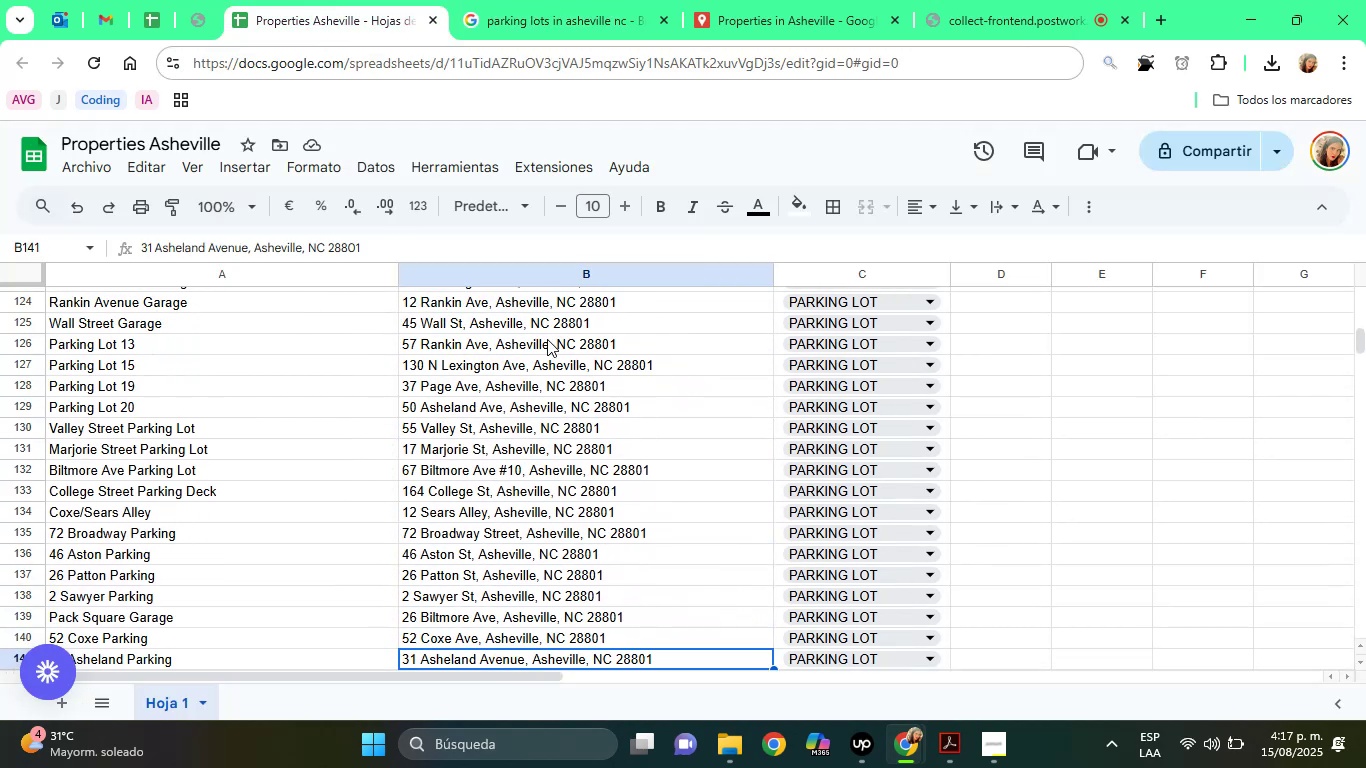 
key(ArrowDown)
 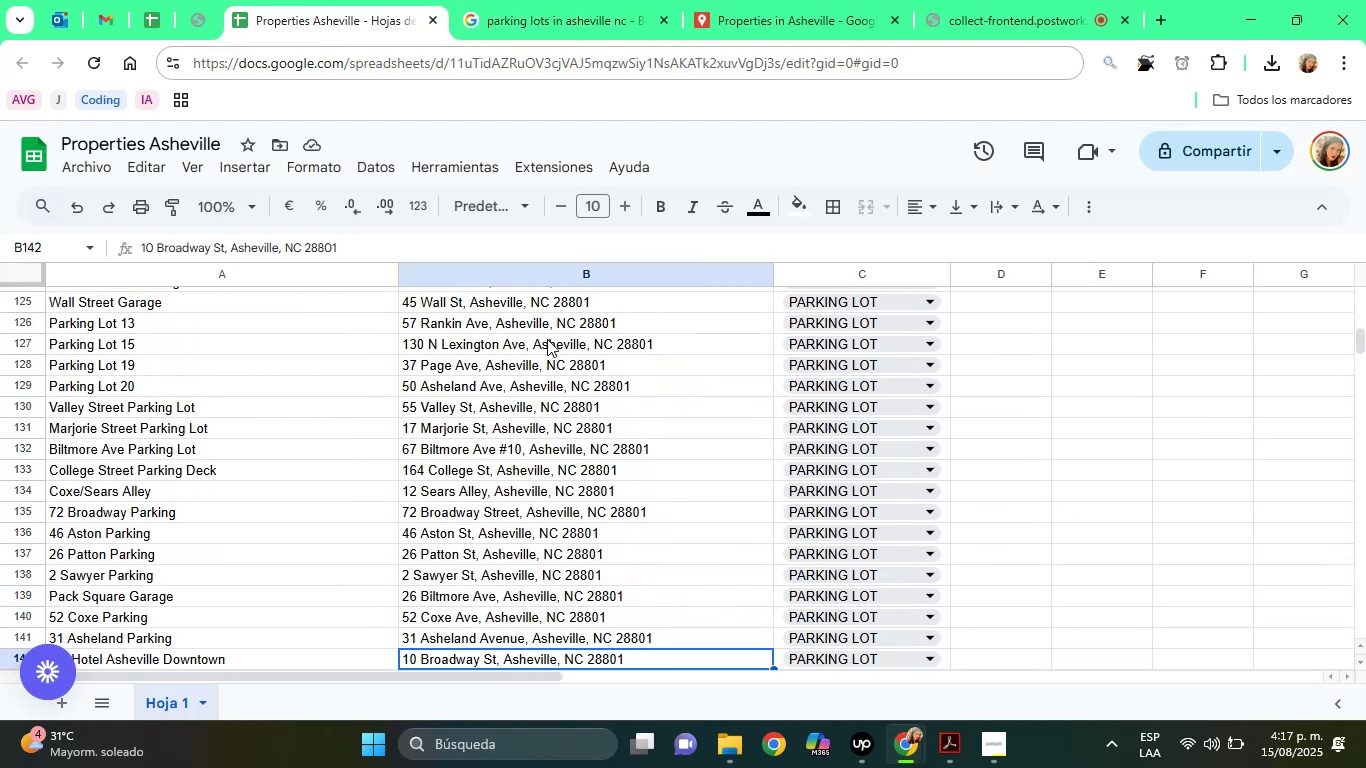 
key(ArrowDown)
 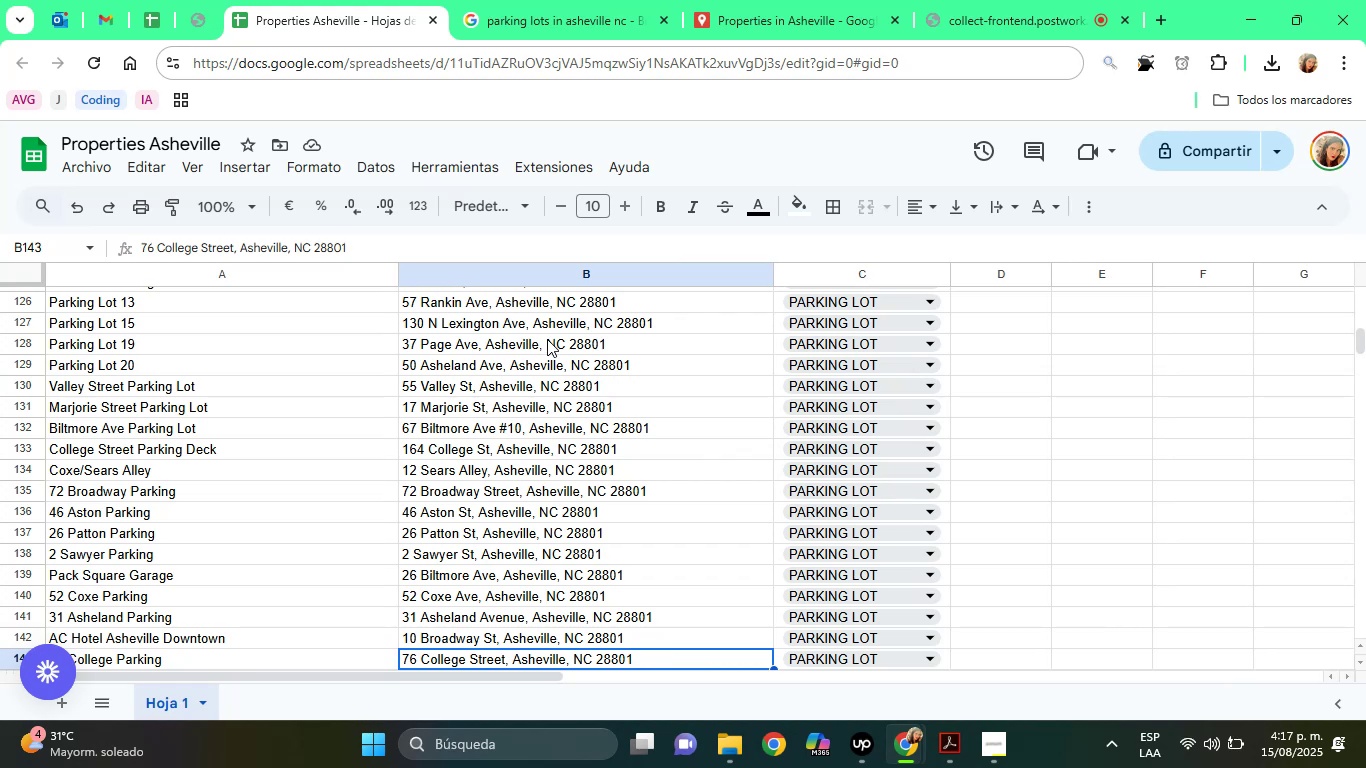 
key(ArrowDown)
 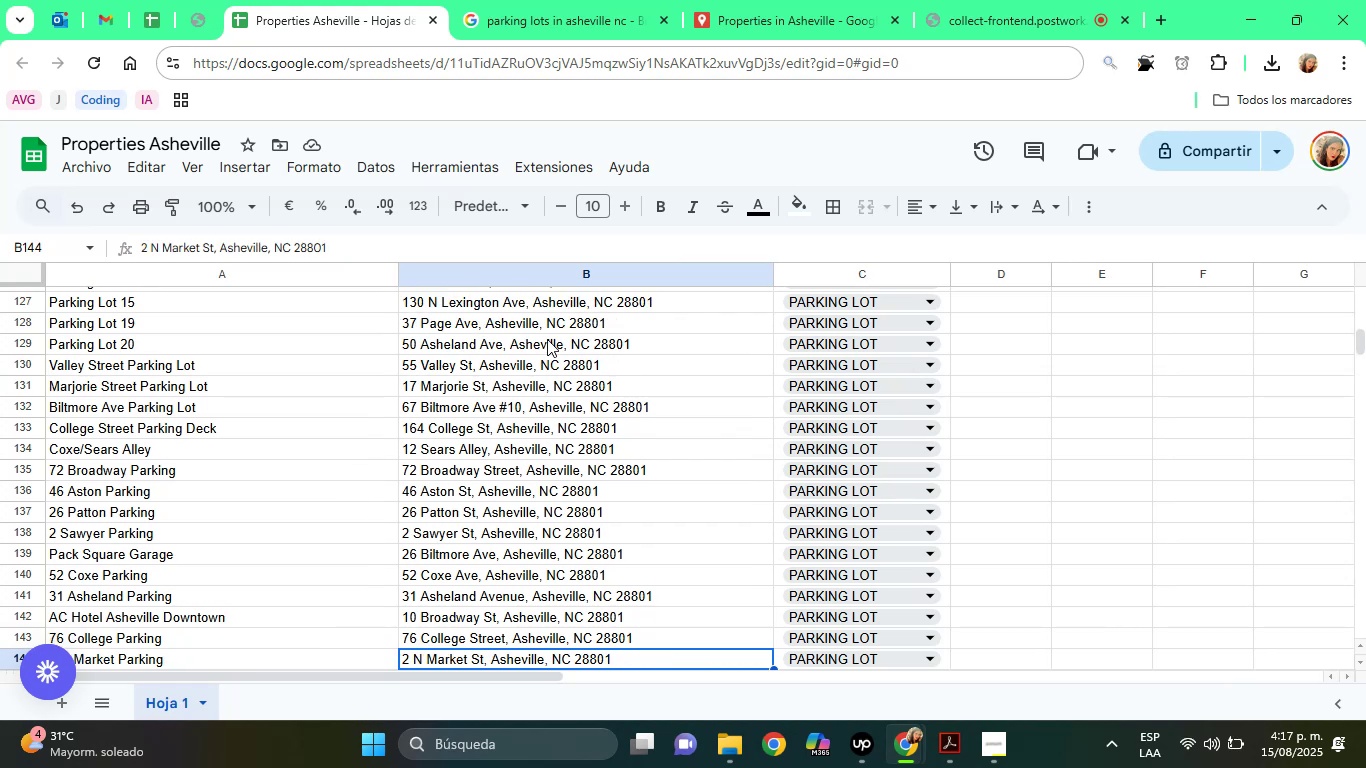 
key(ArrowDown)
 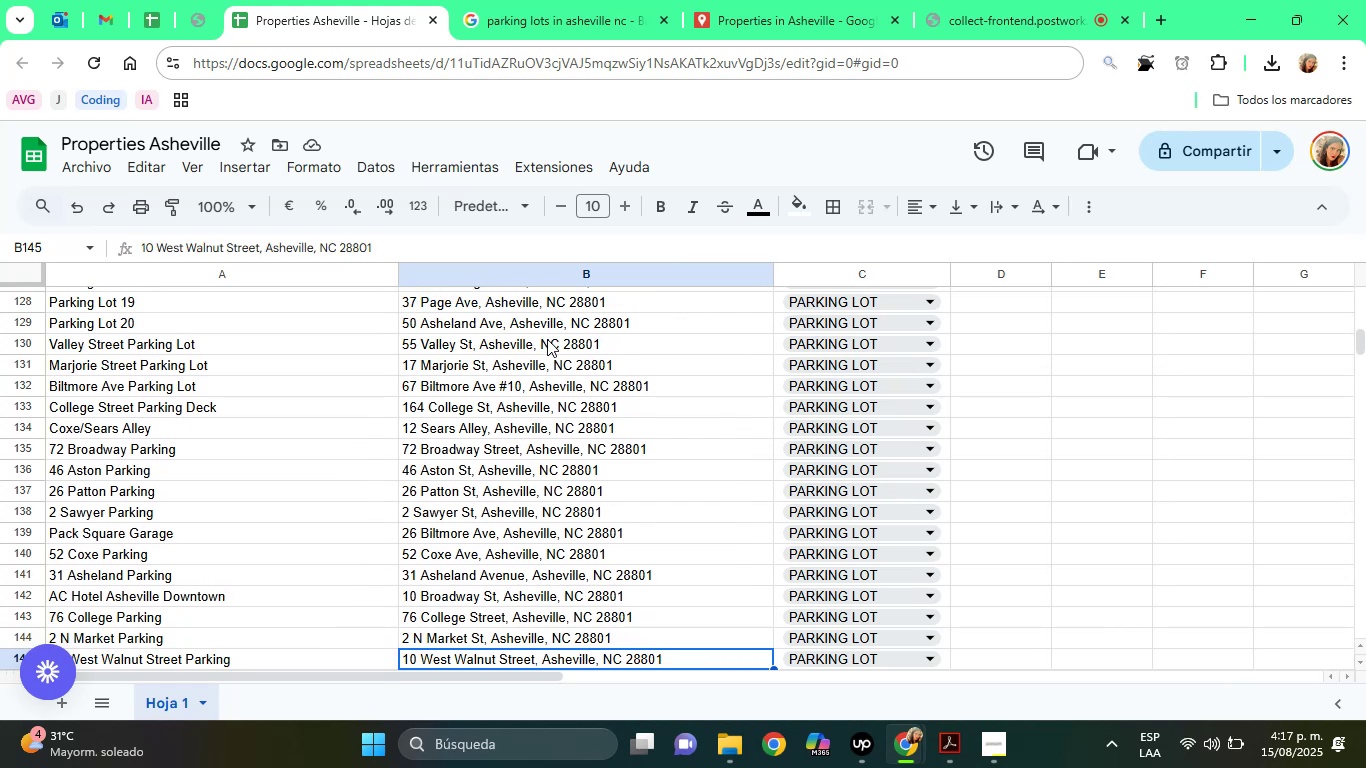 
key(ArrowDown)
 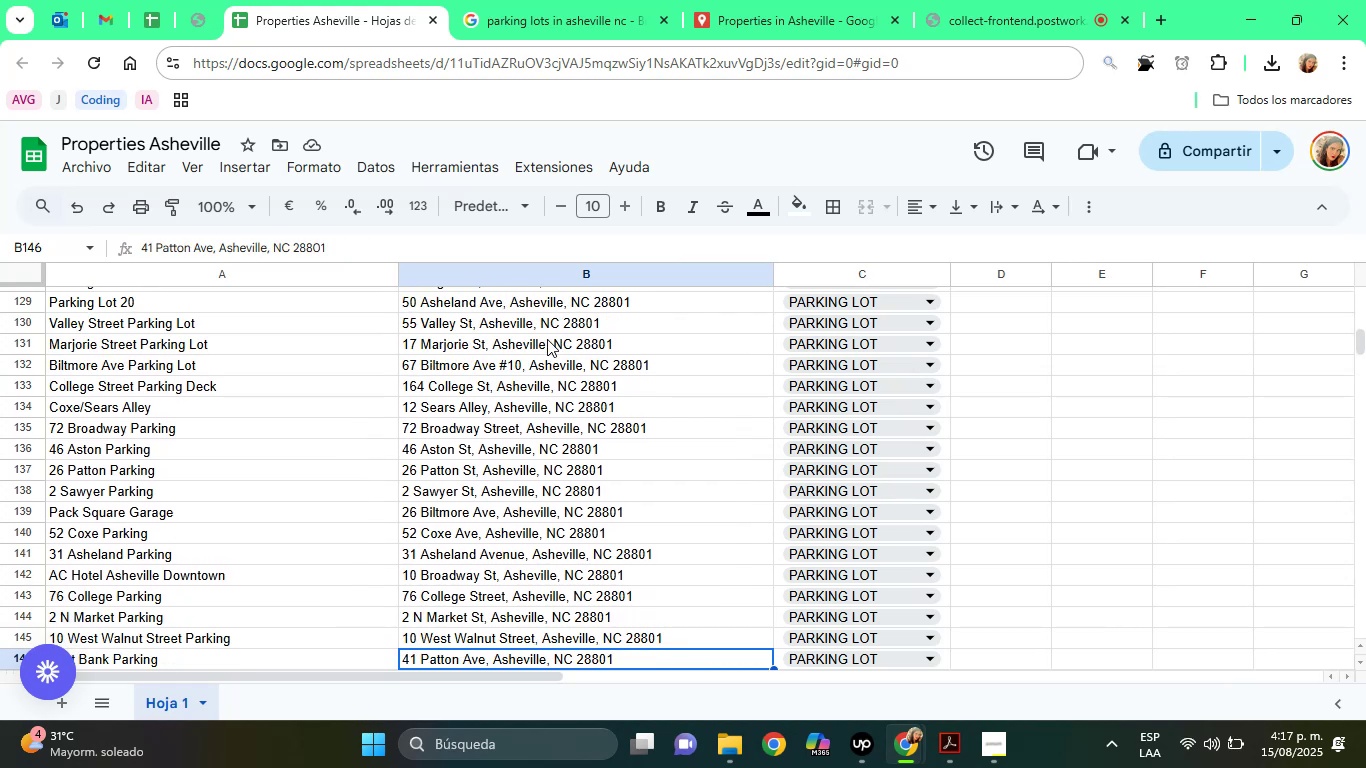 
key(ArrowDown)
 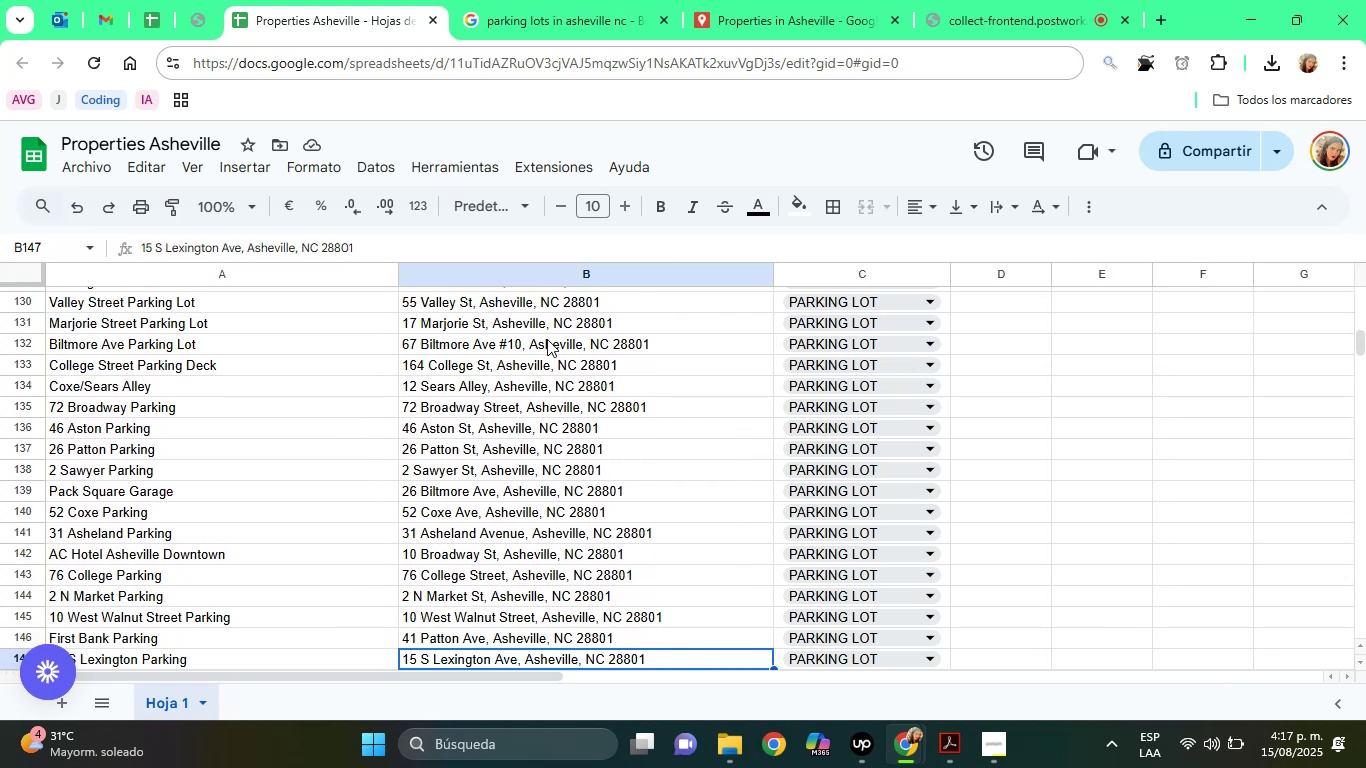 
key(ArrowDown)
 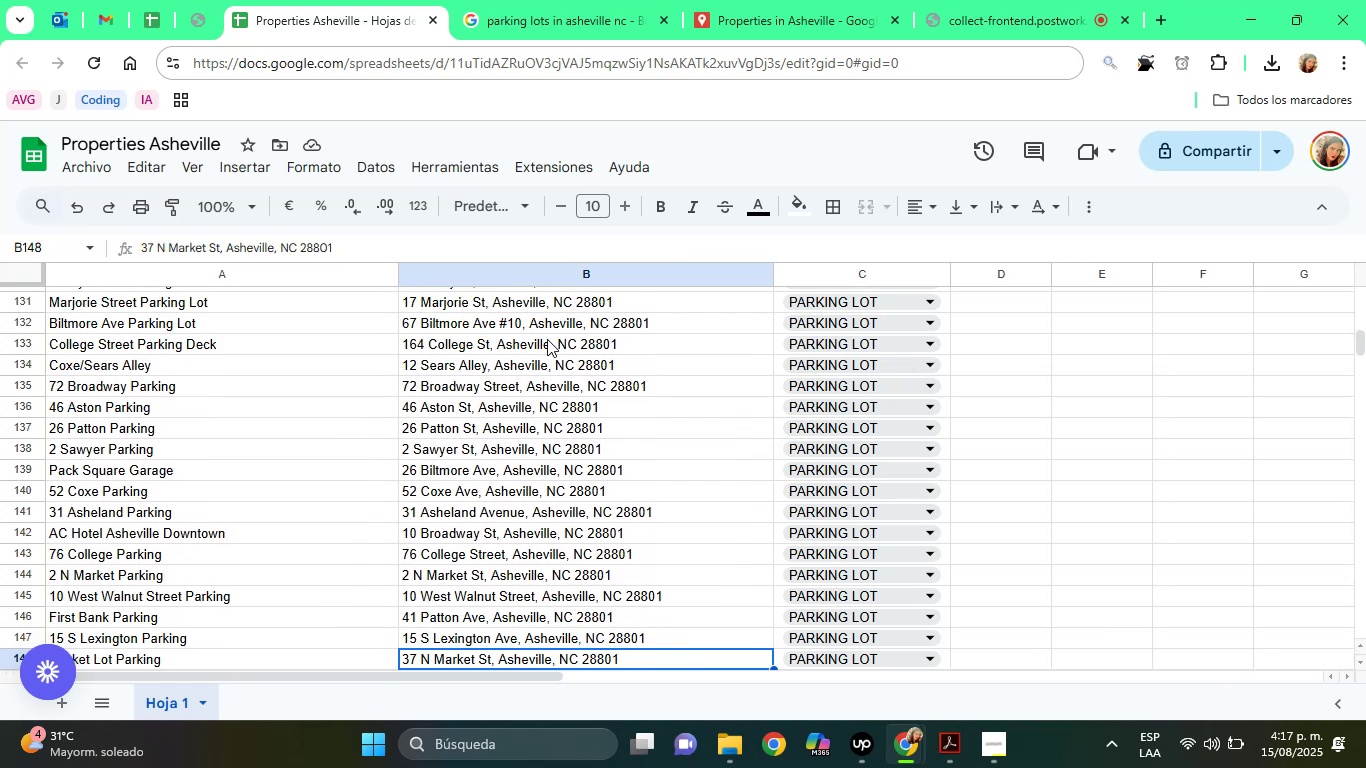 
key(ArrowDown)
 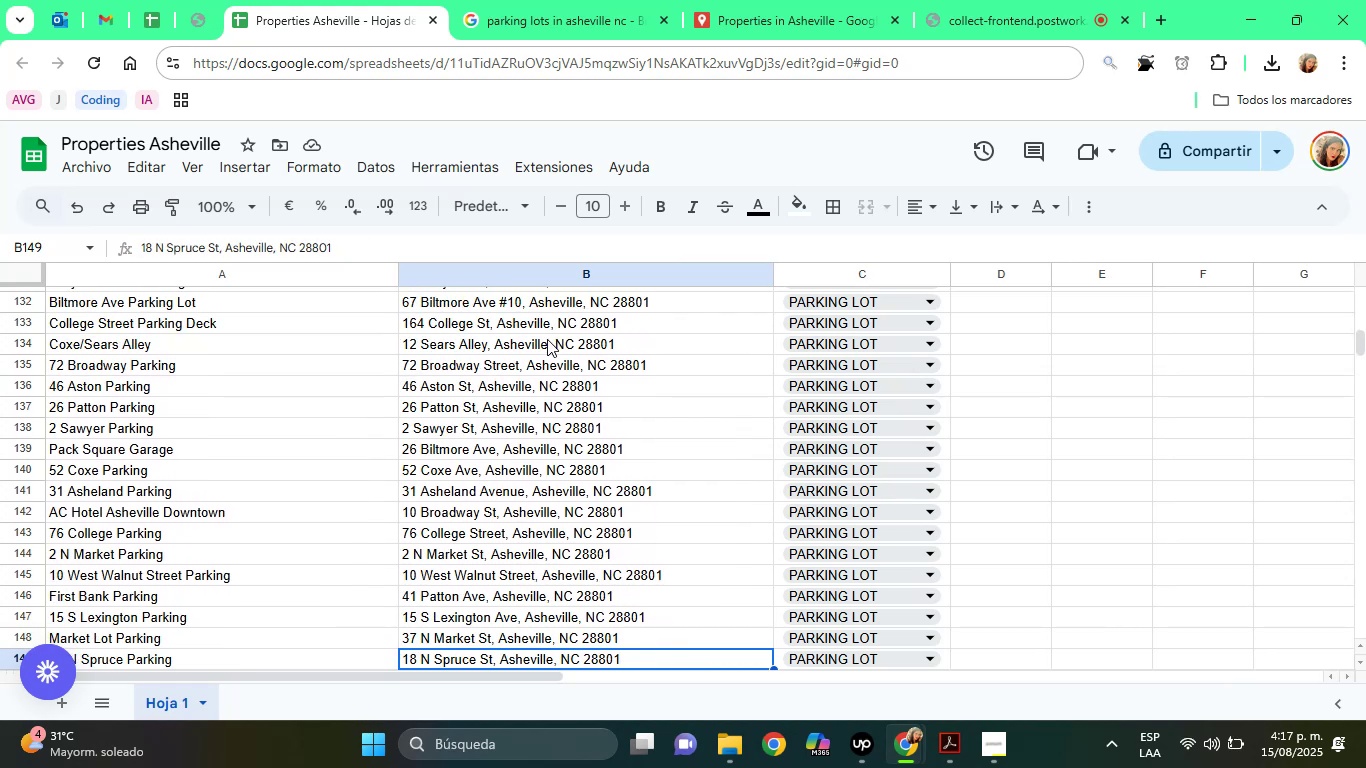 
key(ArrowDown)
 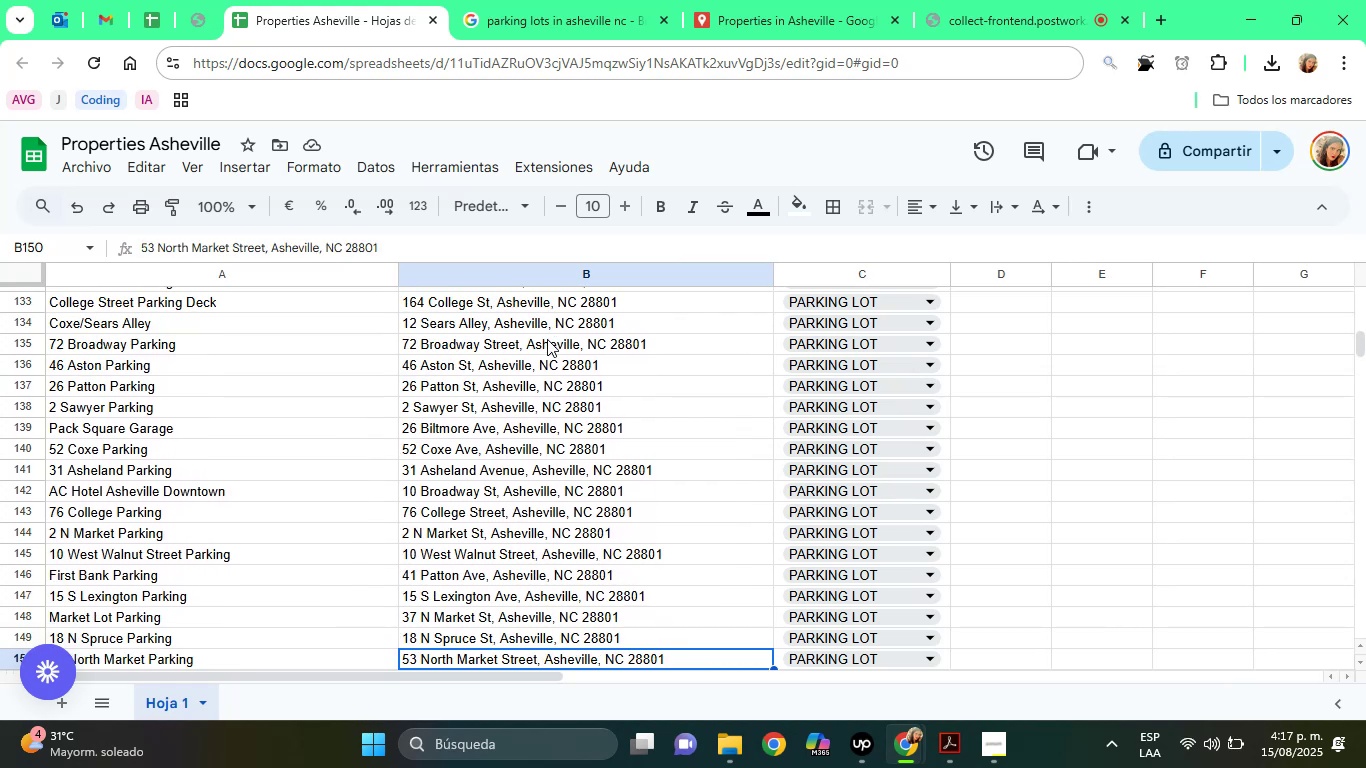 
key(ArrowDown)
 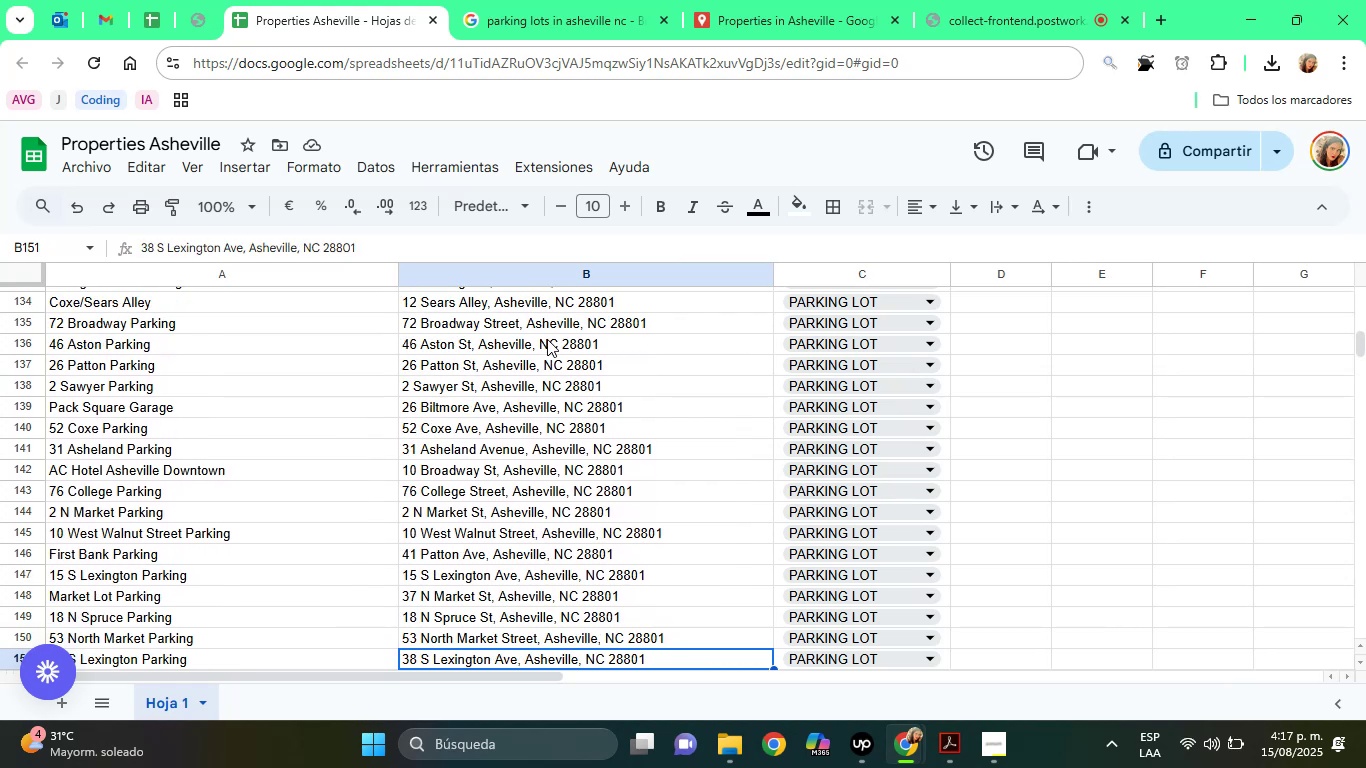 
key(ArrowDown)
 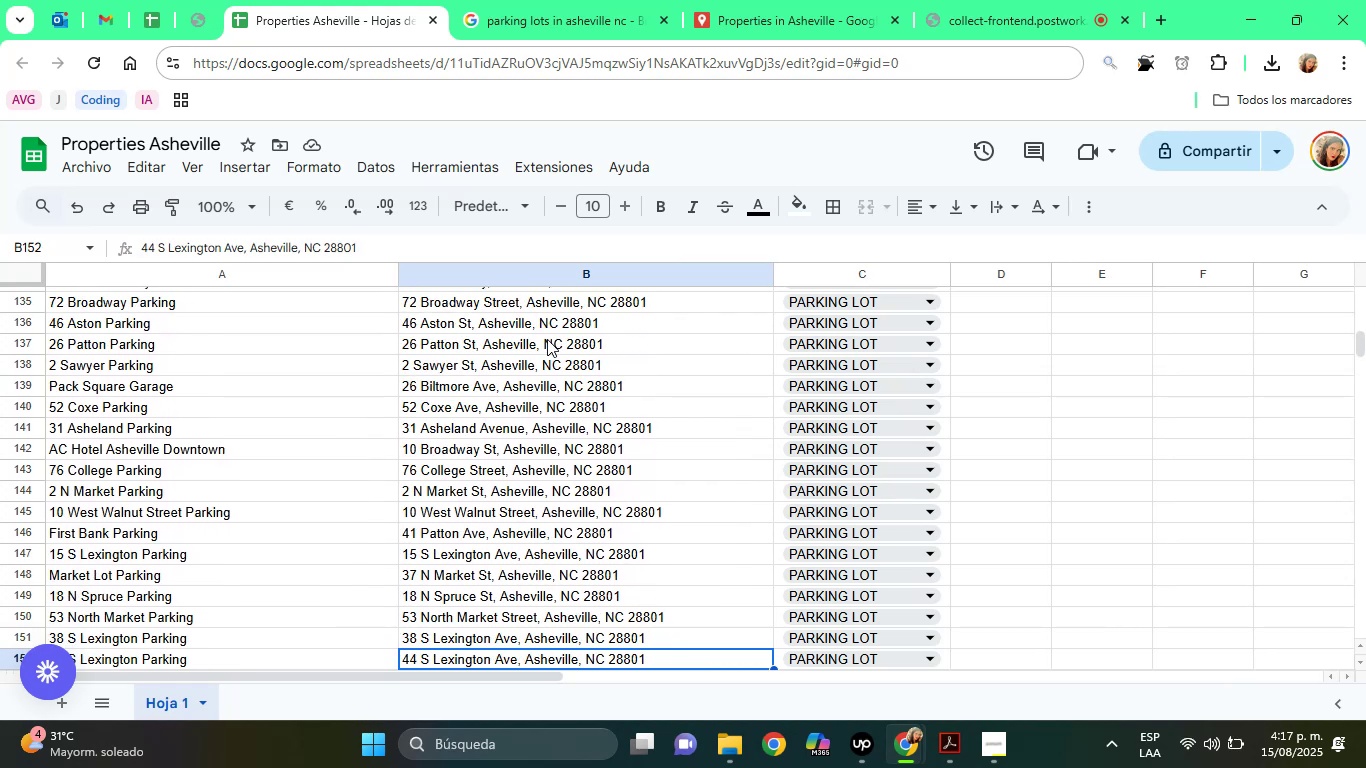 
key(ArrowDown)
 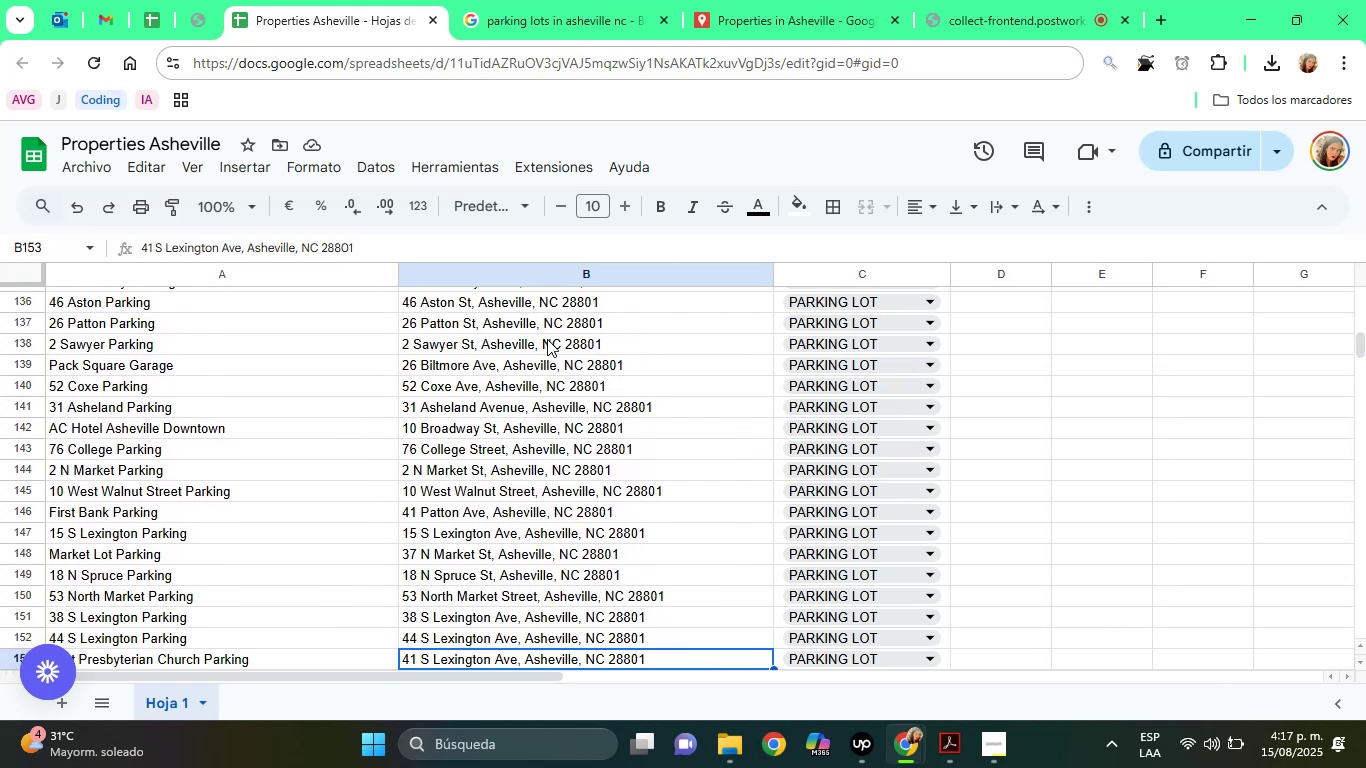 
key(ArrowDown)
 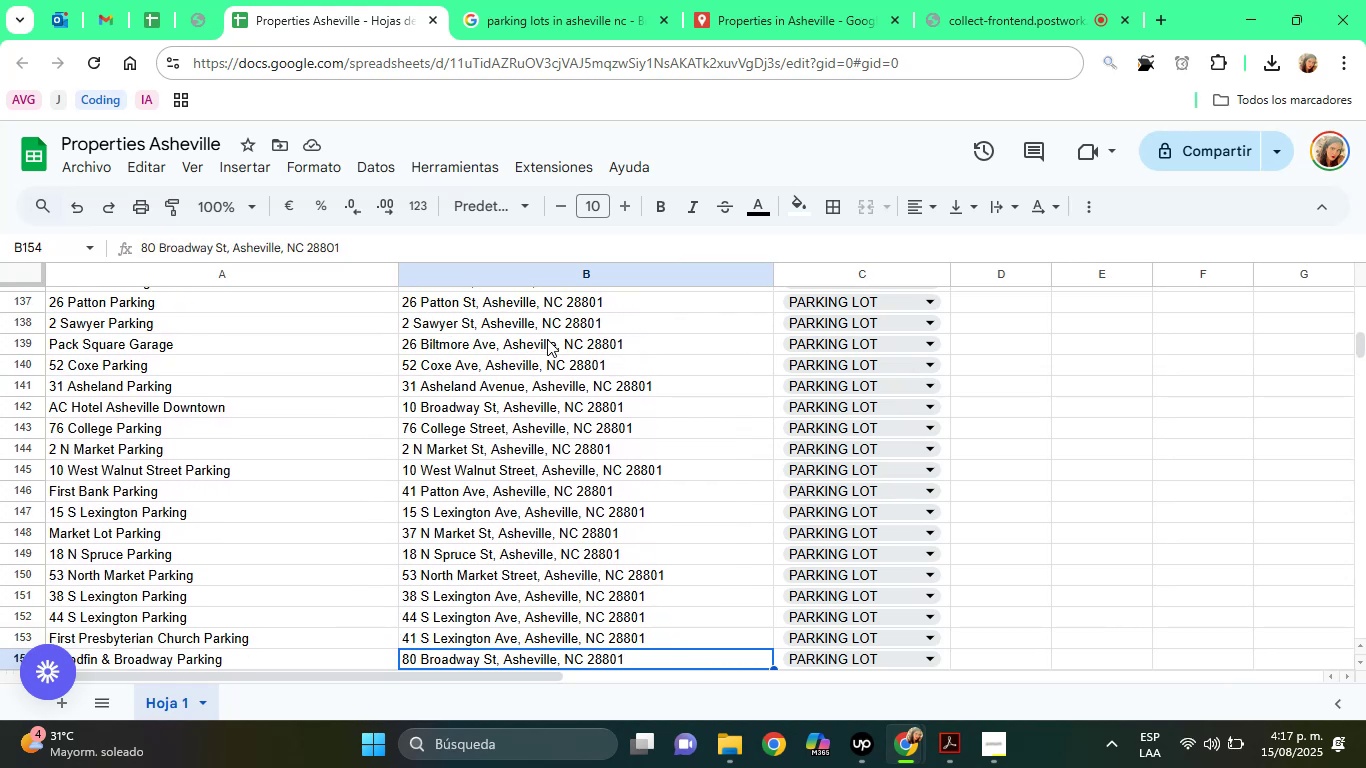 
key(ArrowDown)
 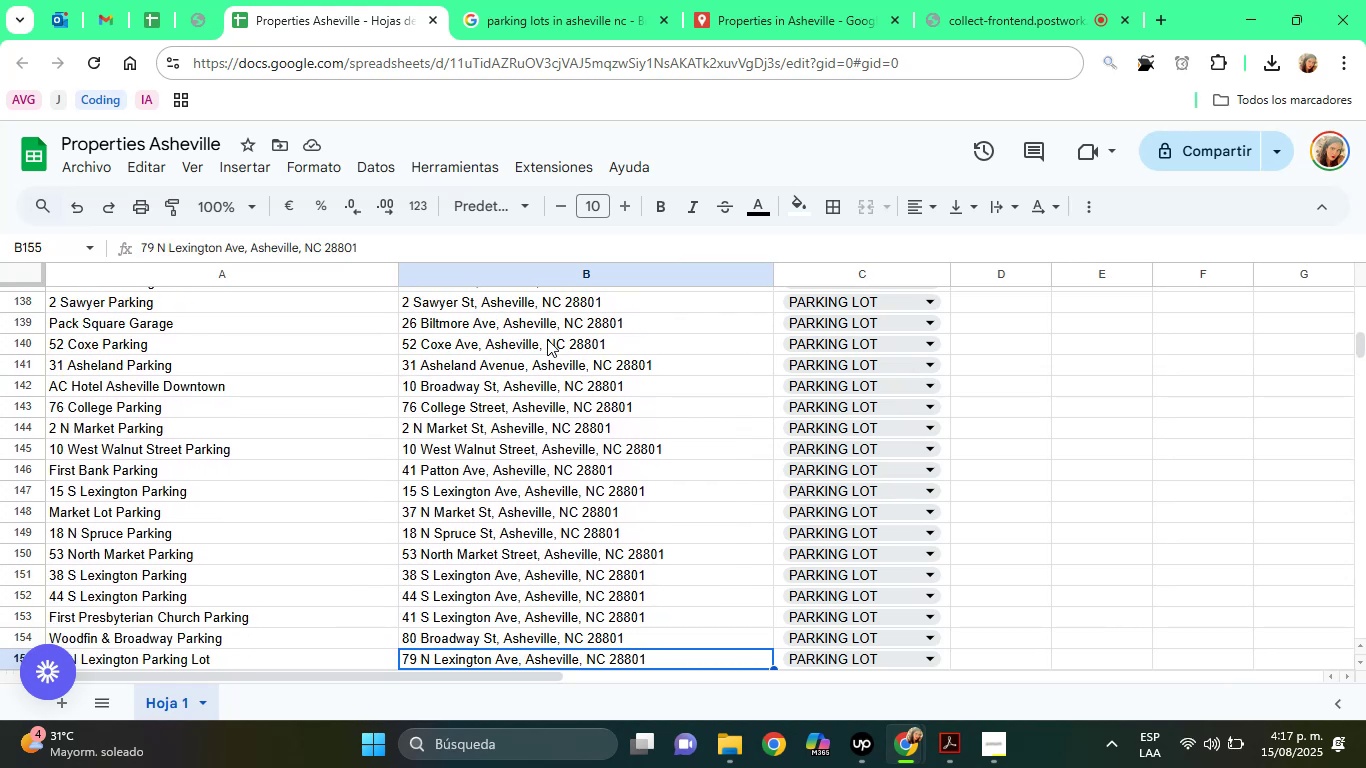 
key(ArrowDown)
 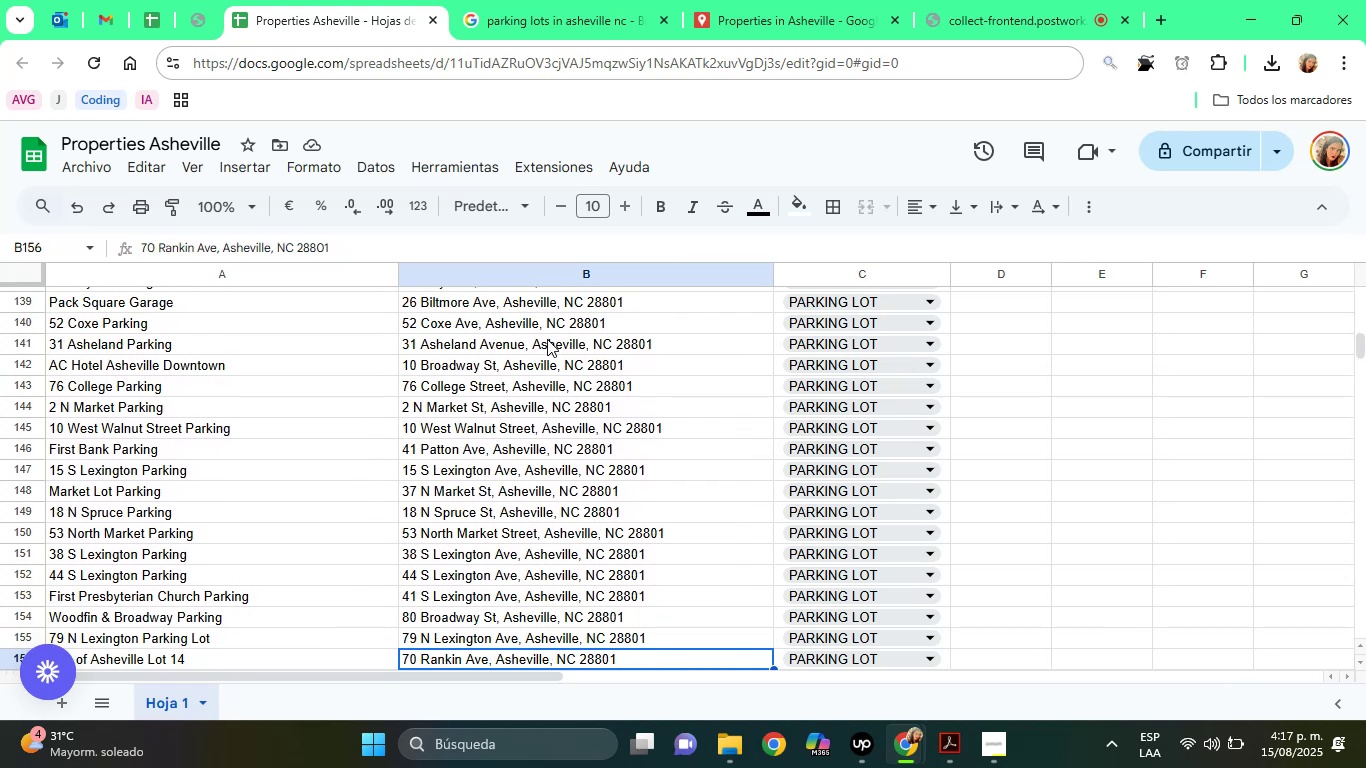 
key(ArrowDown)
 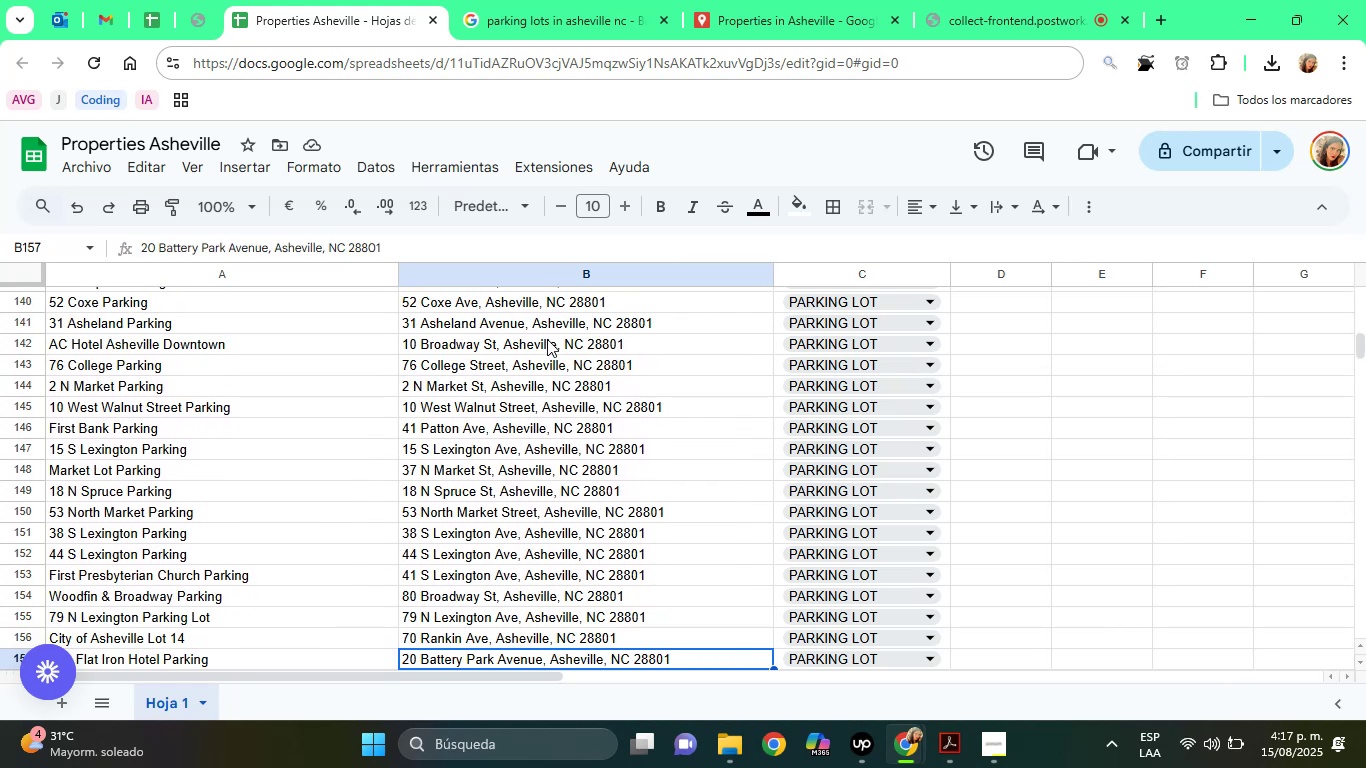 
key(ArrowDown)
 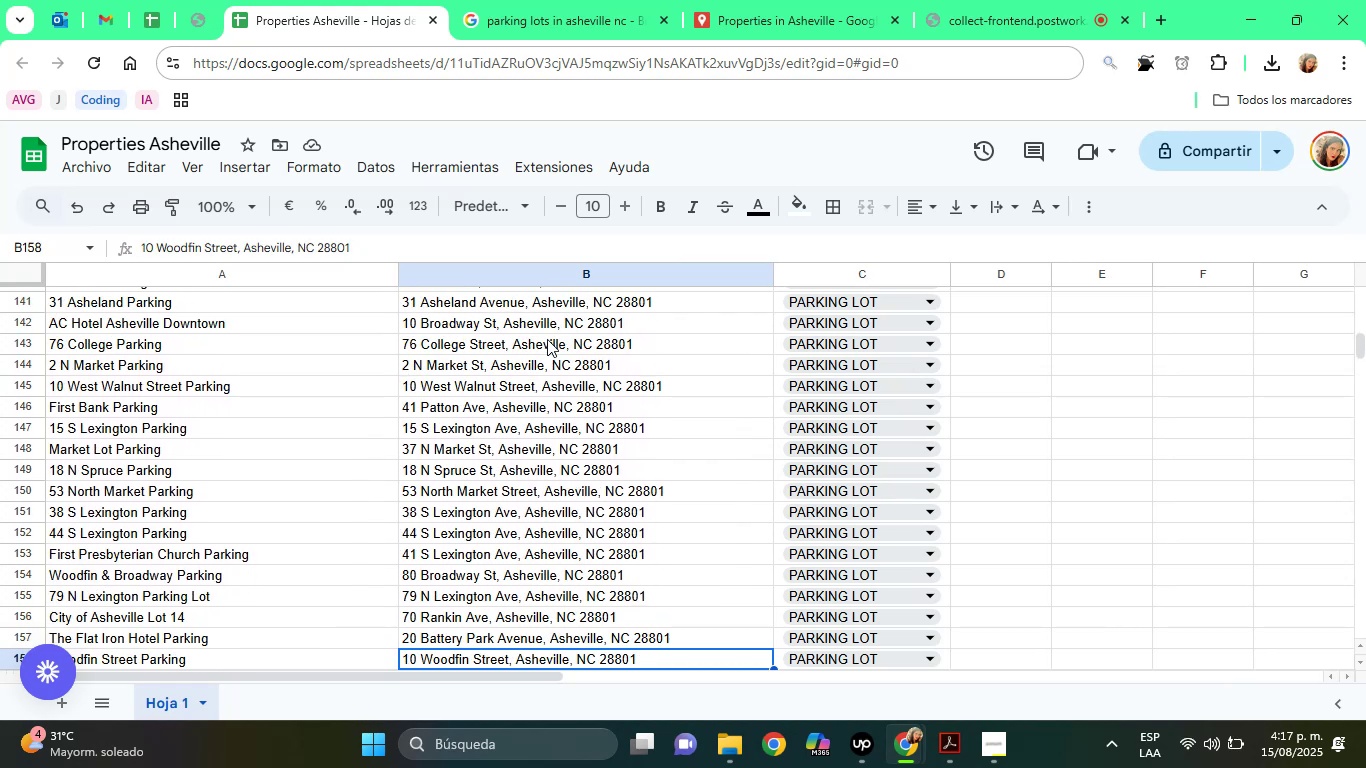 
key(ArrowDown)
 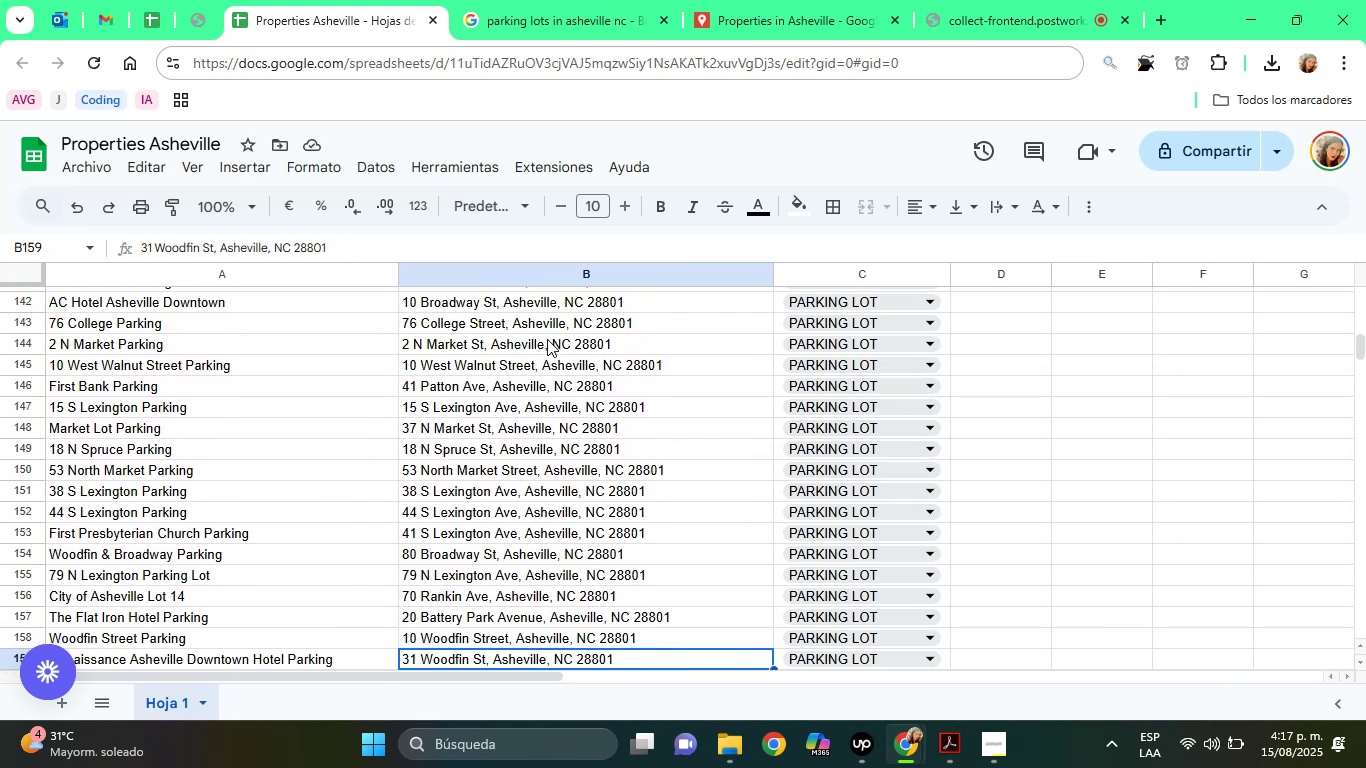 
key(ArrowDown)
 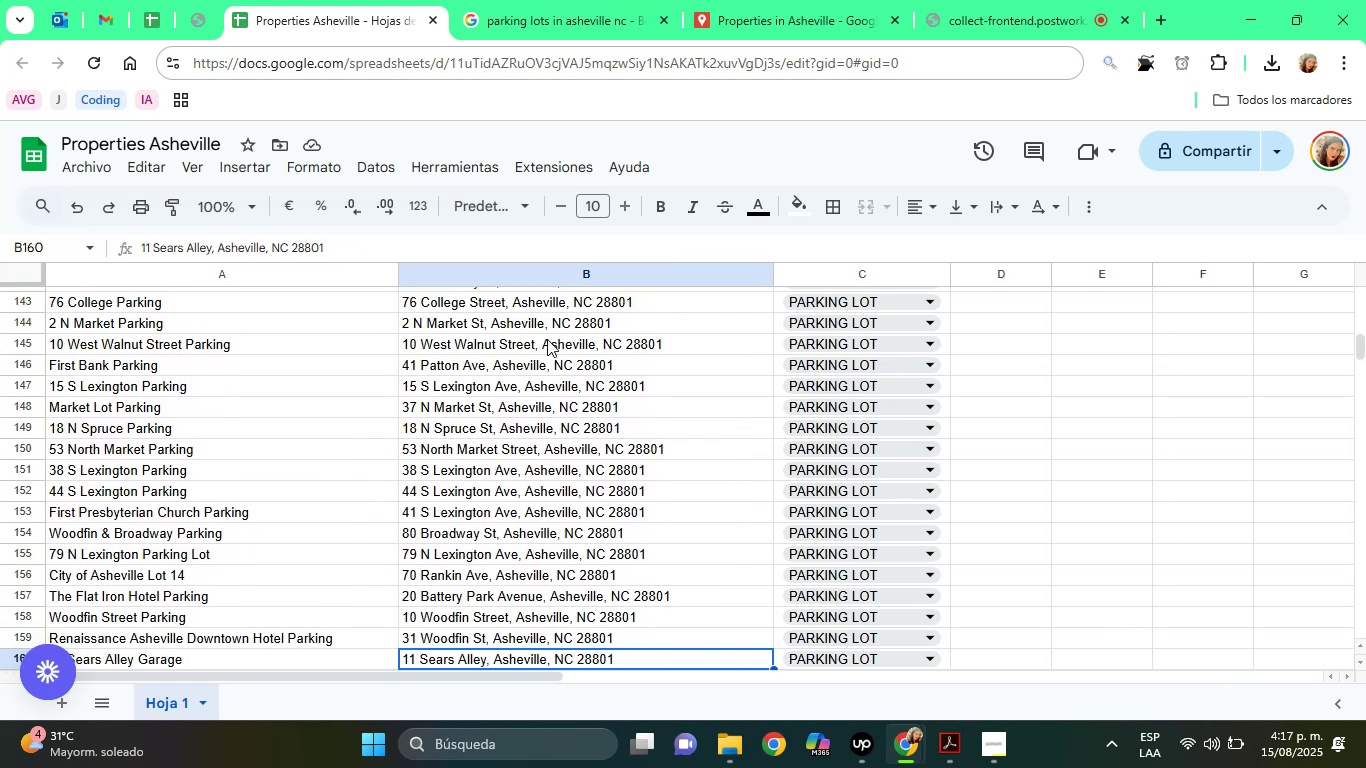 
key(ArrowDown)
 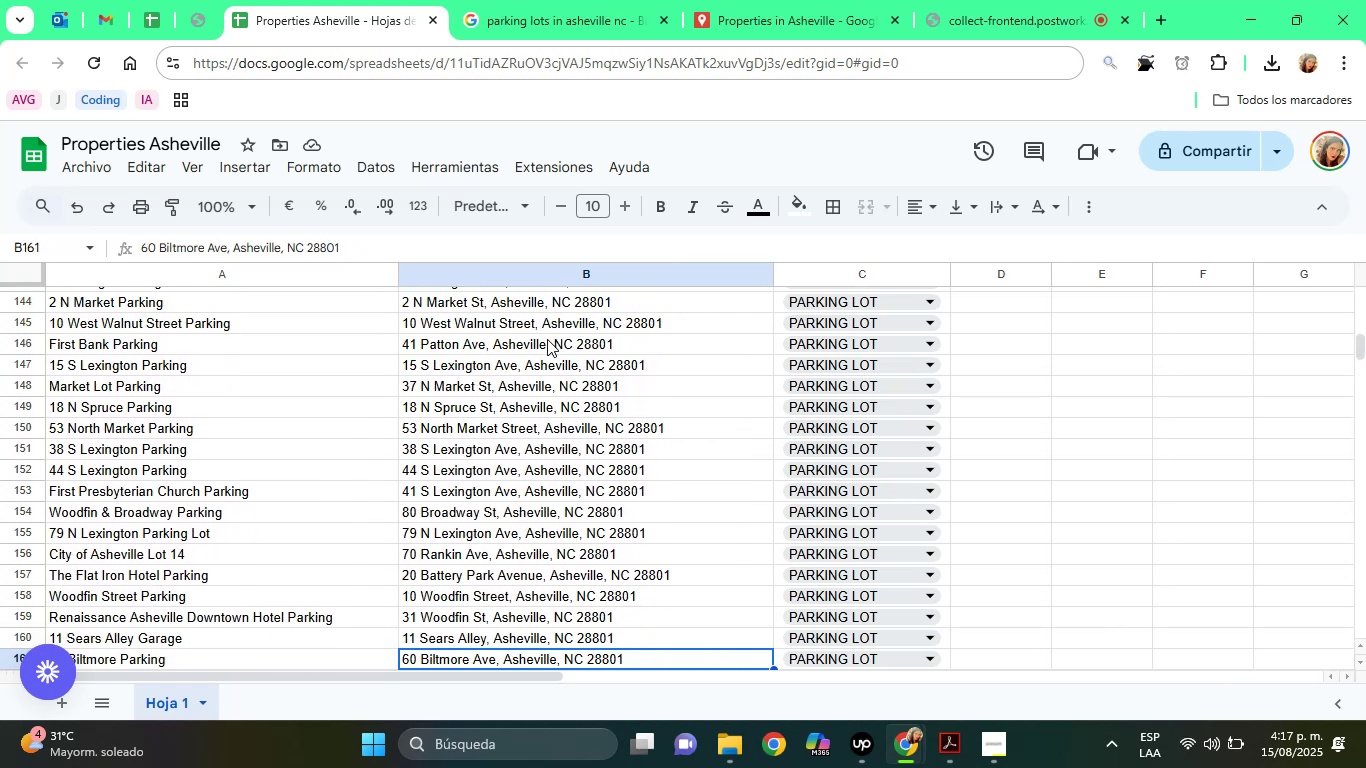 
key(ArrowDown)
 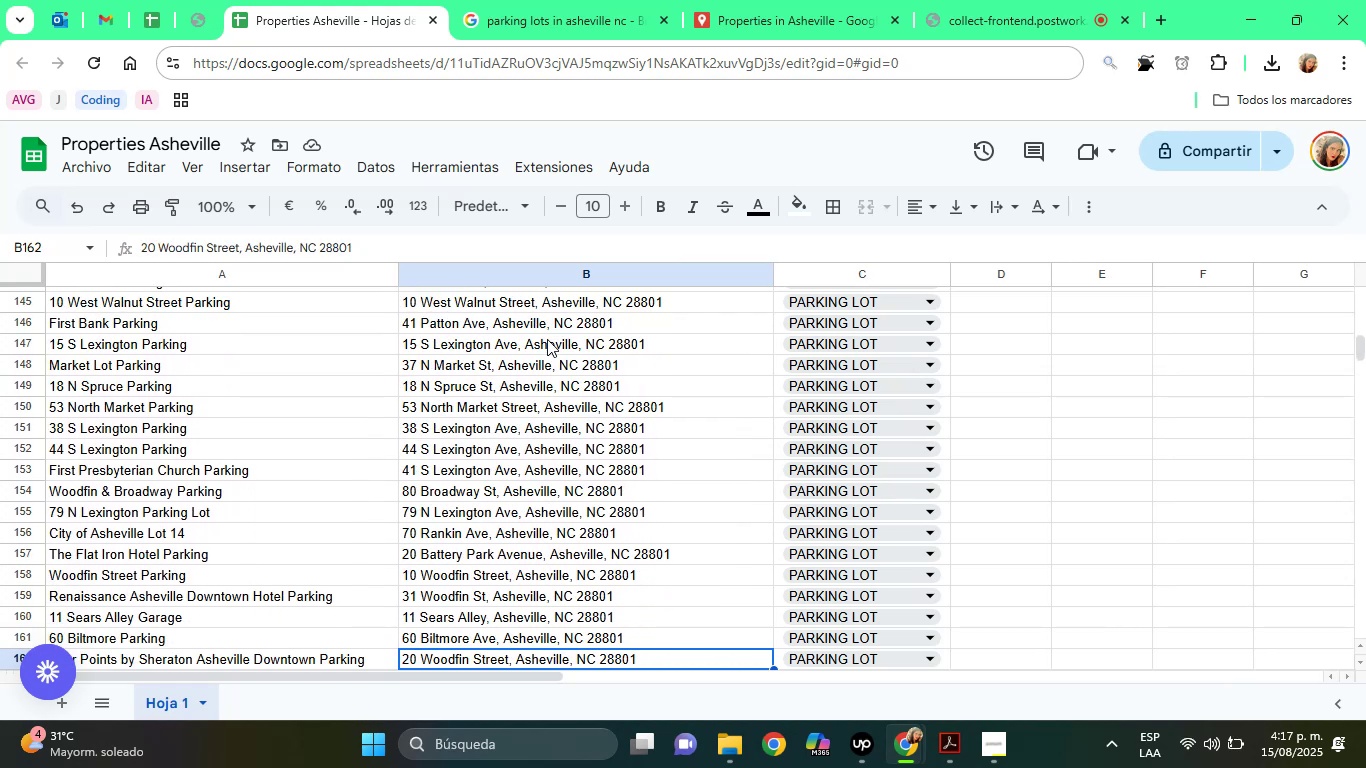 
key(ArrowDown)
 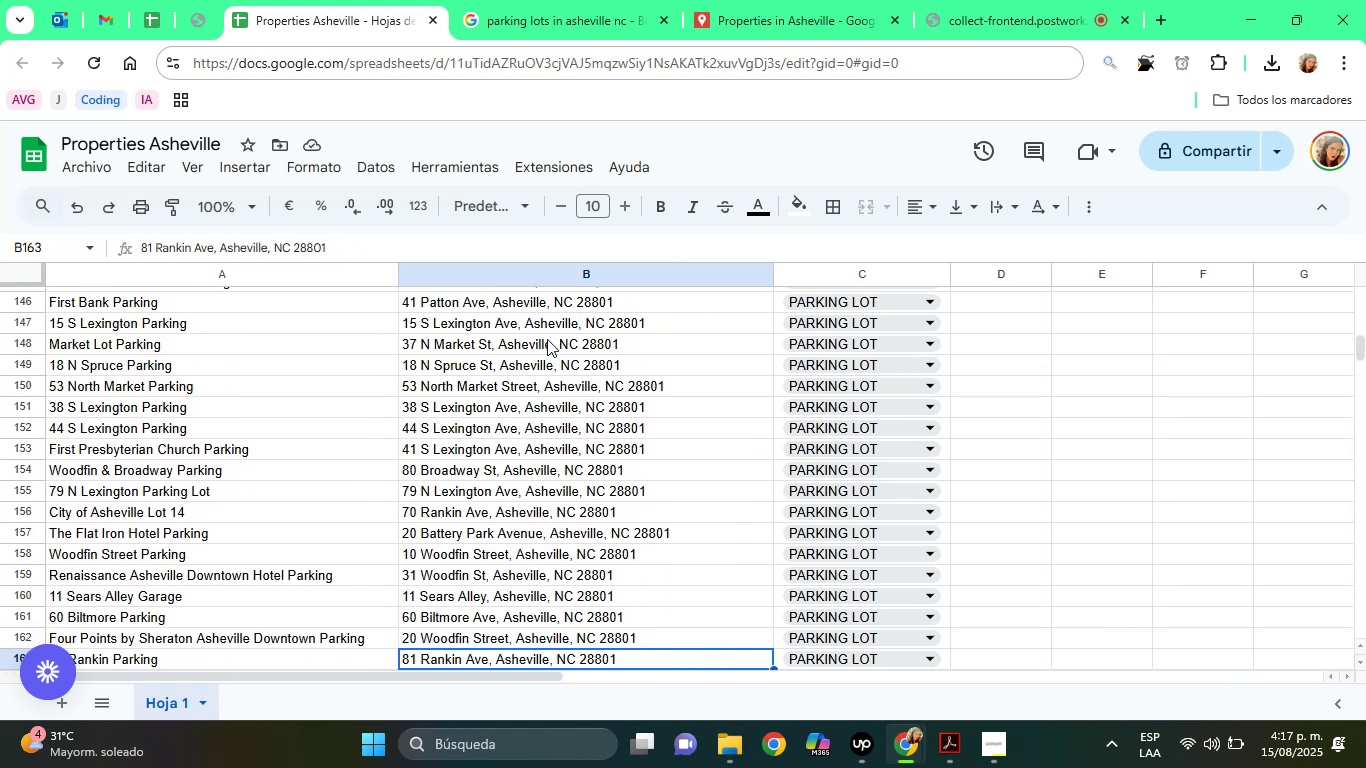 
key(ArrowDown)
 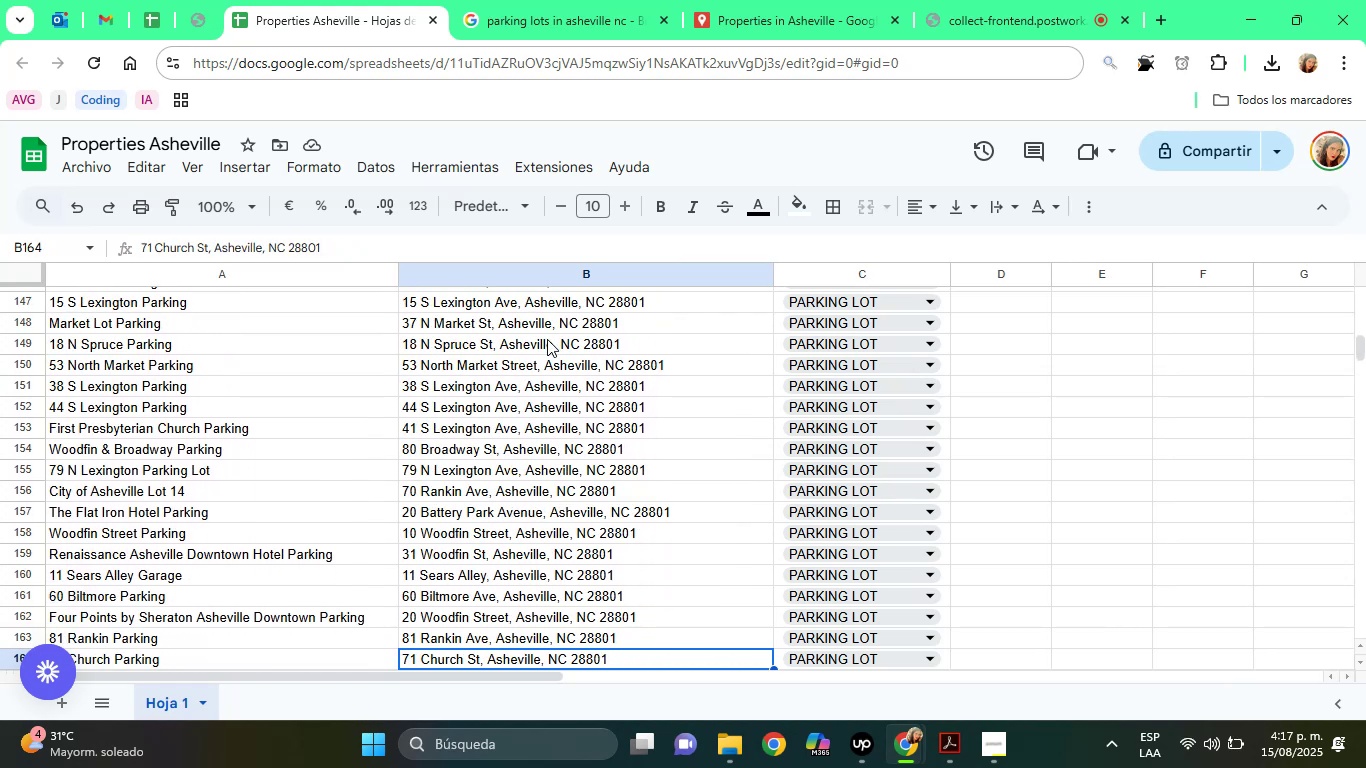 
key(ArrowDown)
 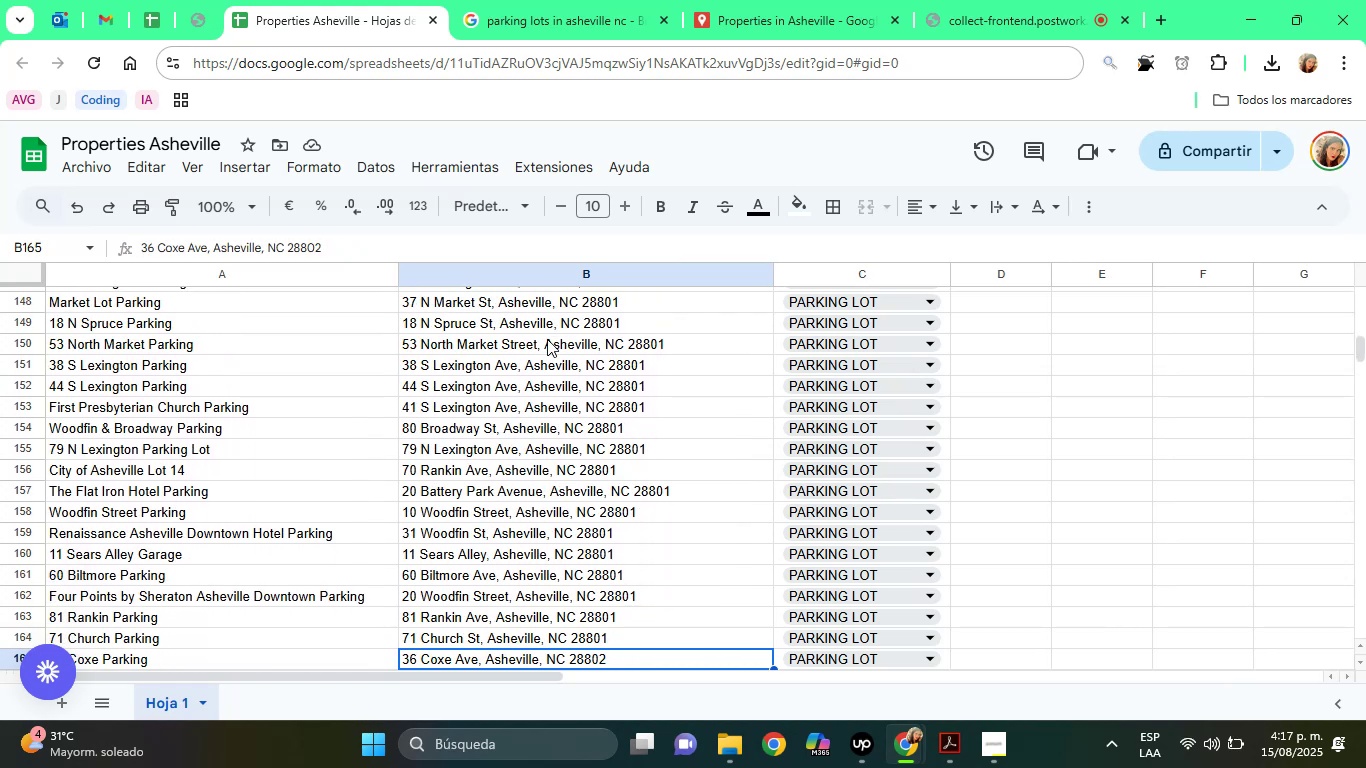 
key(ArrowDown)
 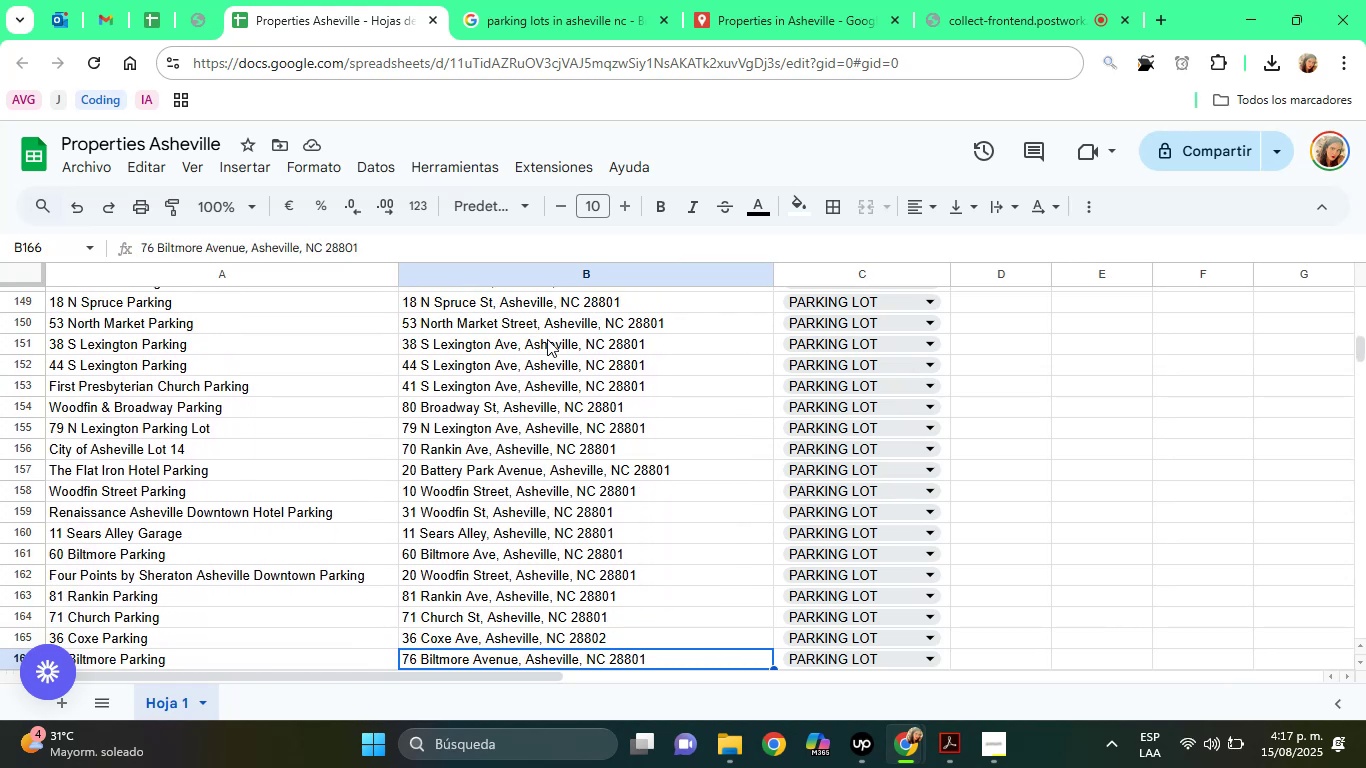 
key(ArrowDown)
 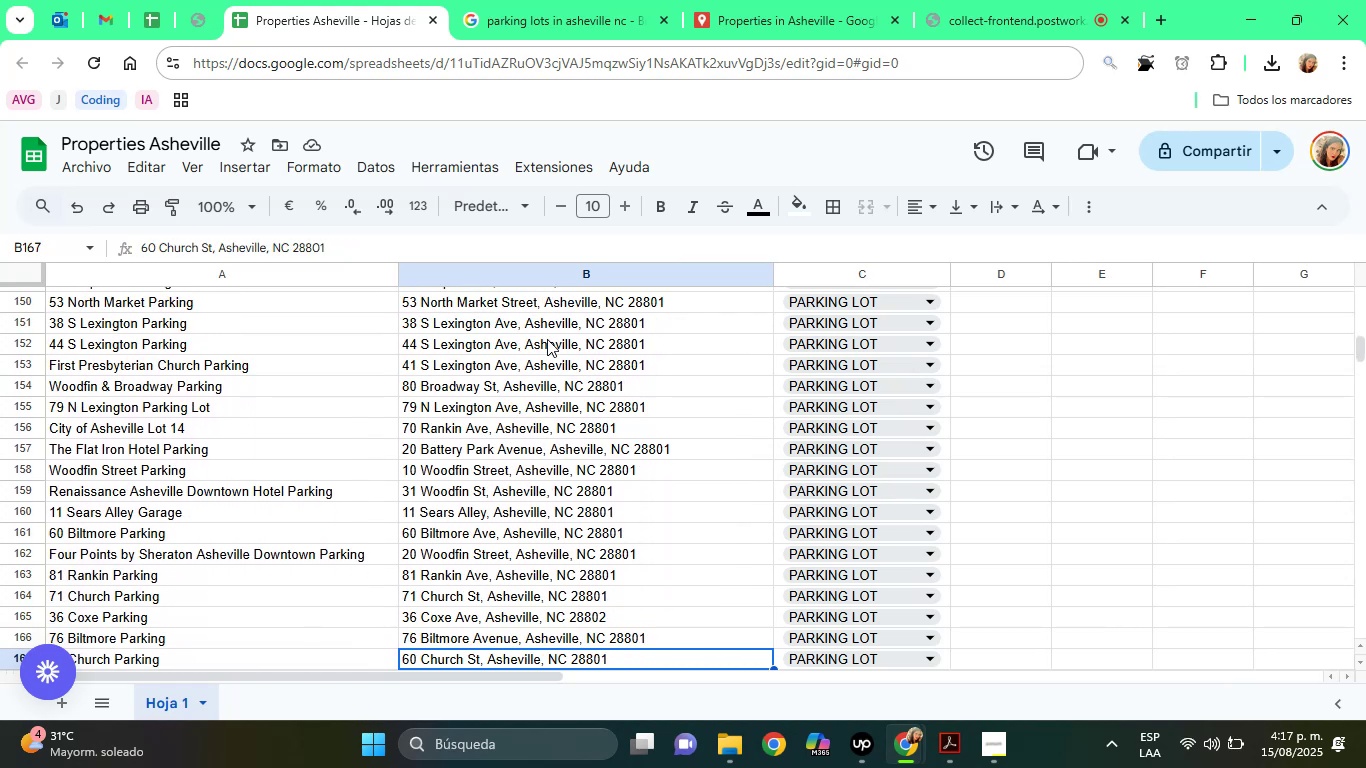 
key(ArrowDown)
 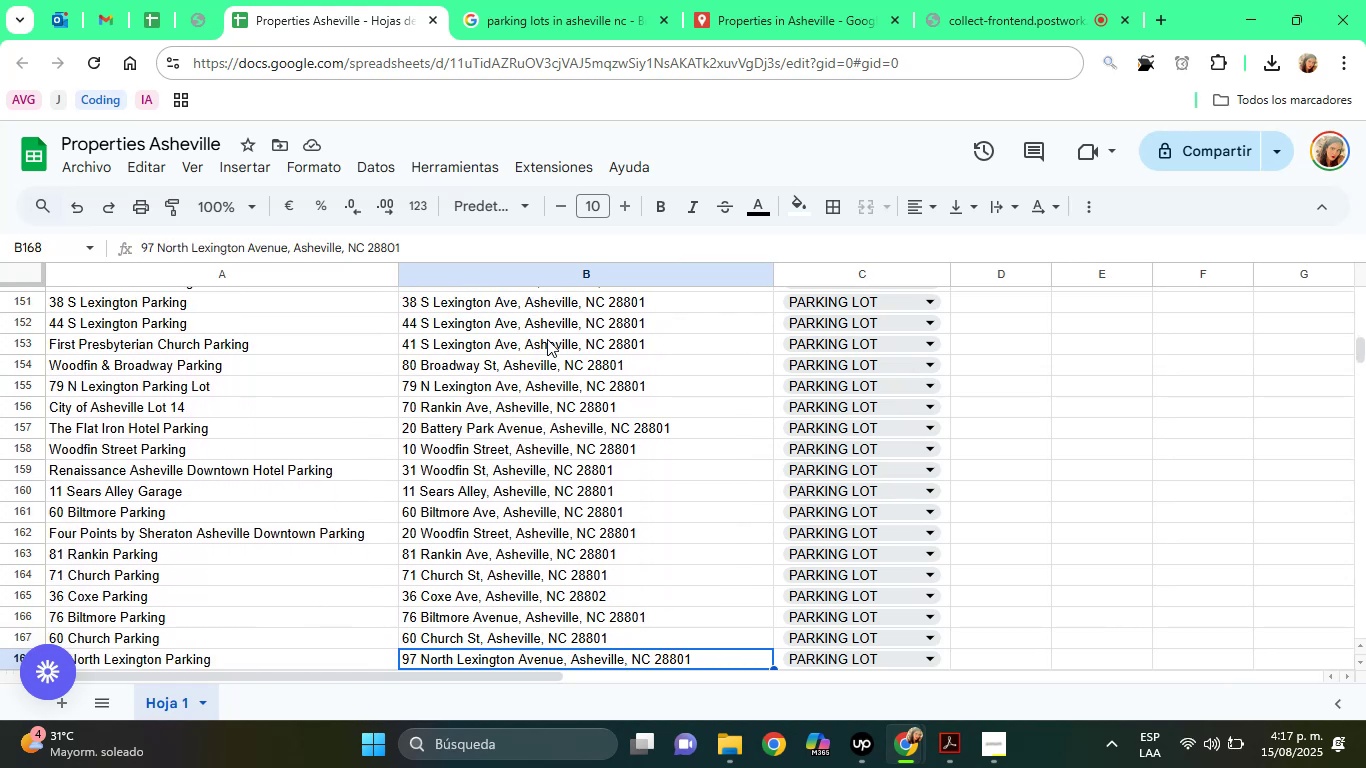 
key(ArrowDown)
 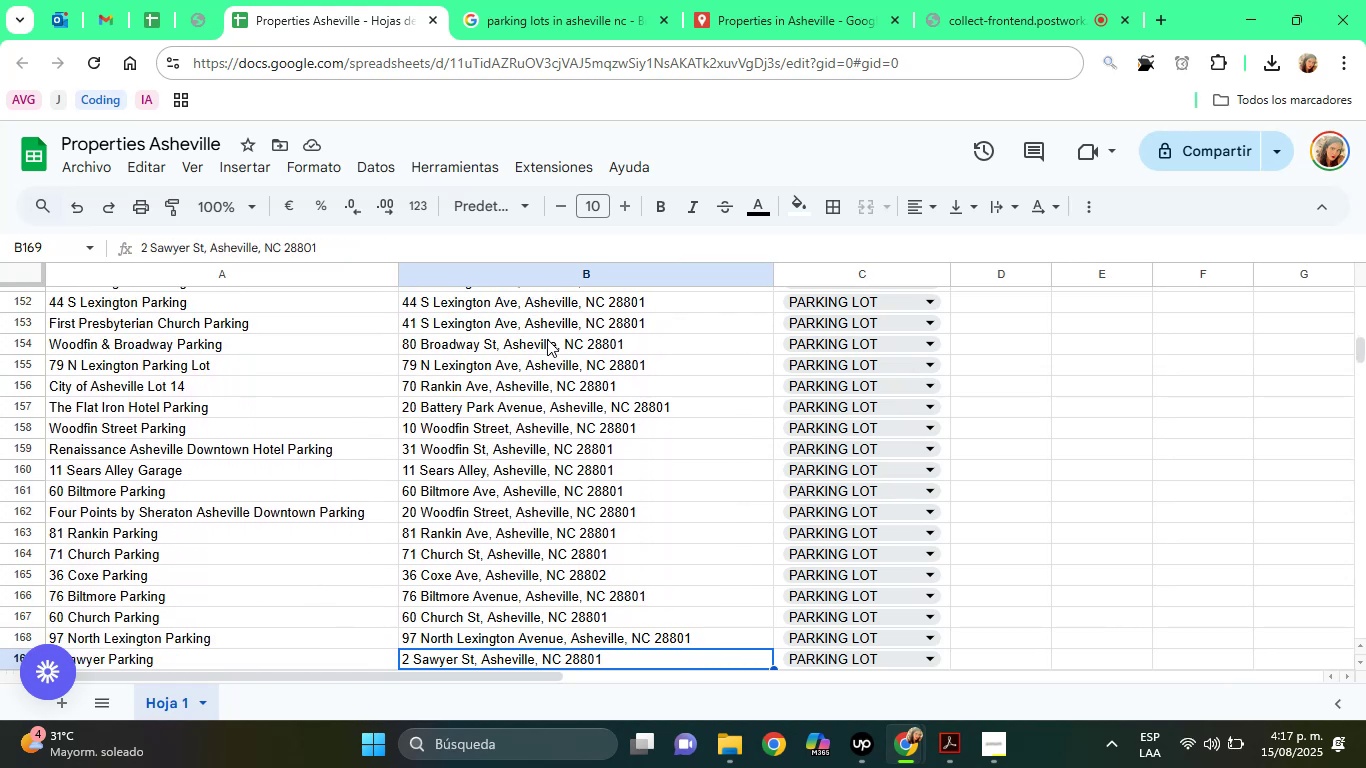 
key(ArrowDown)
 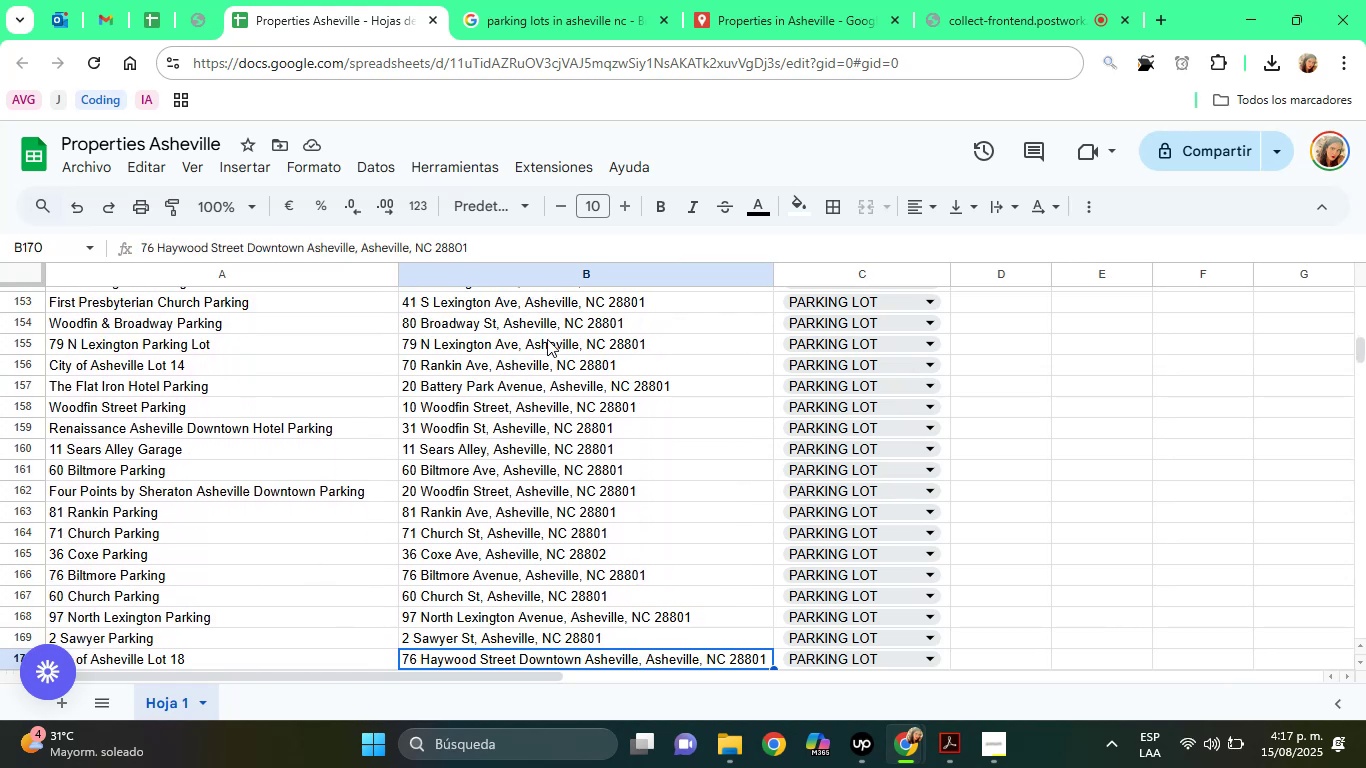 
key(ArrowDown)
 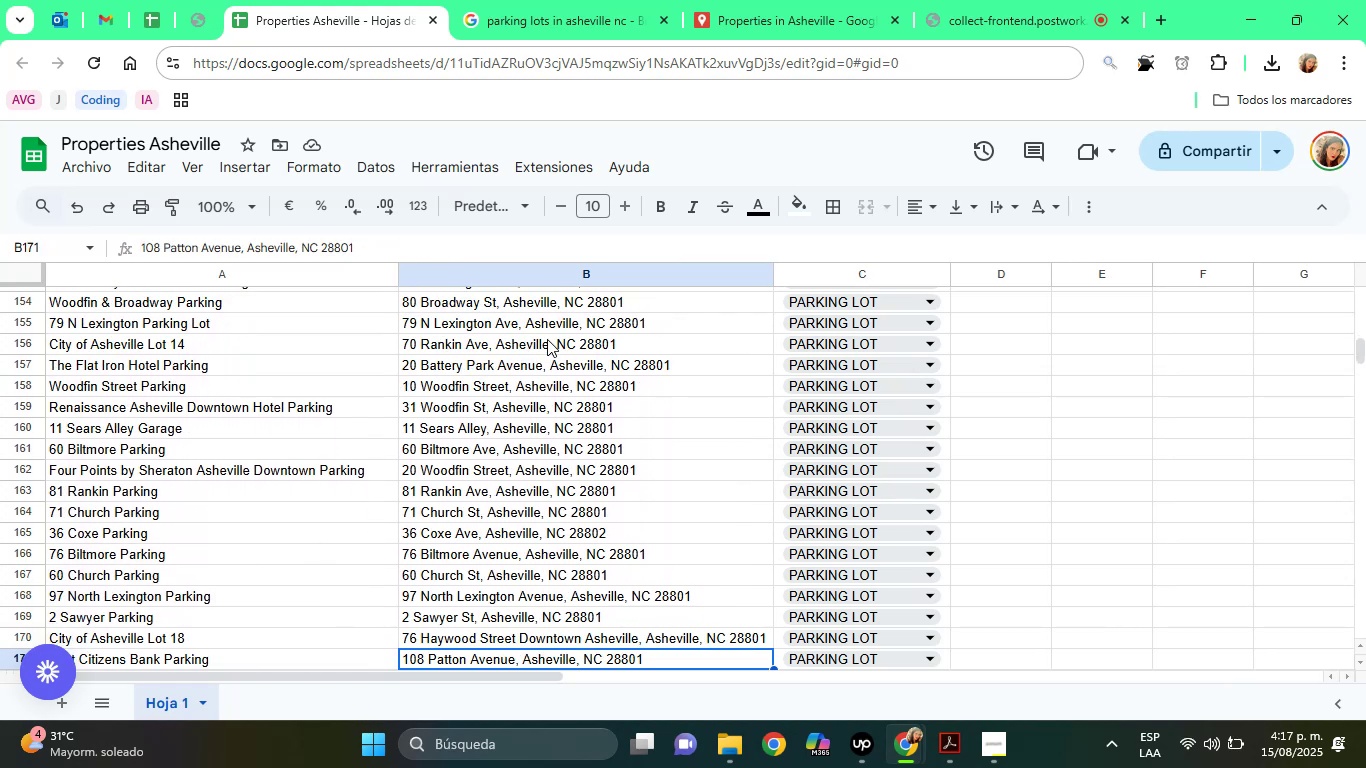 
key(ArrowDown)
 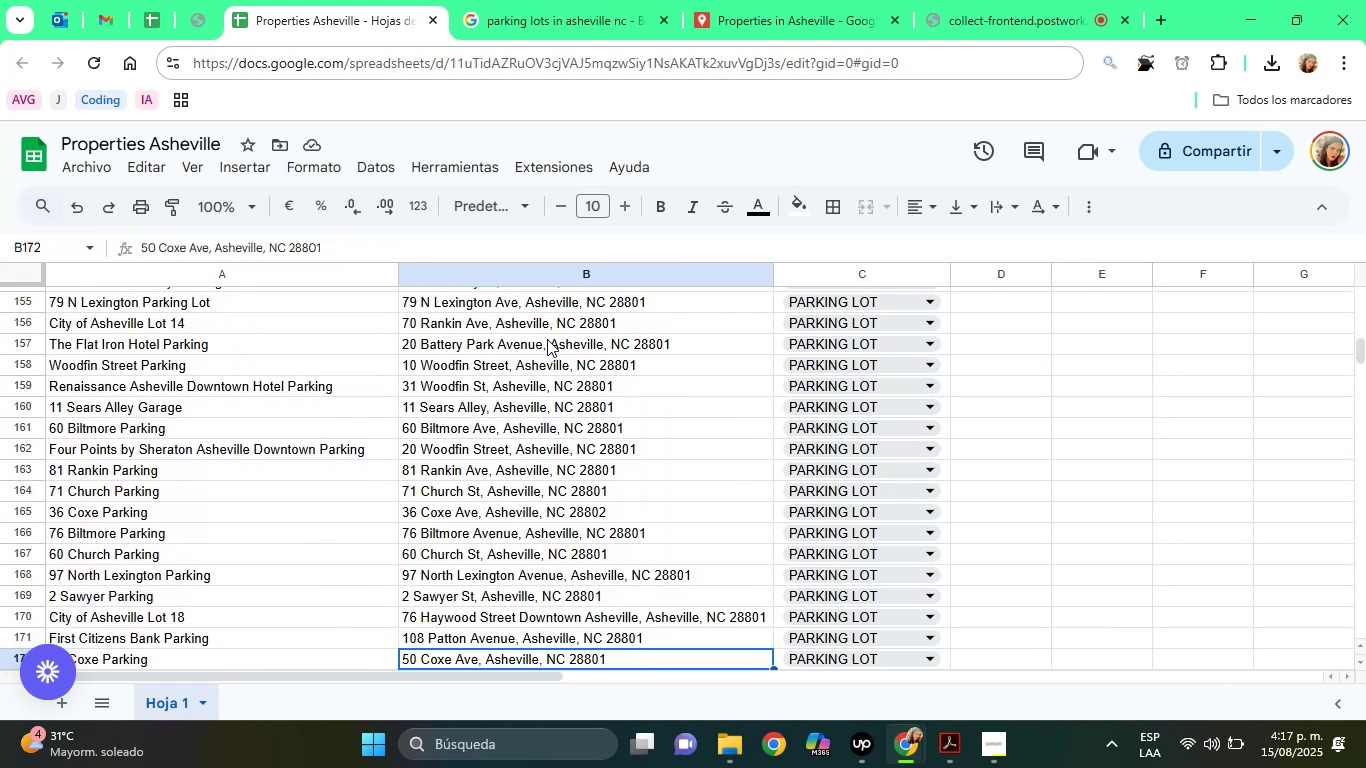 
key(ArrowDown)
 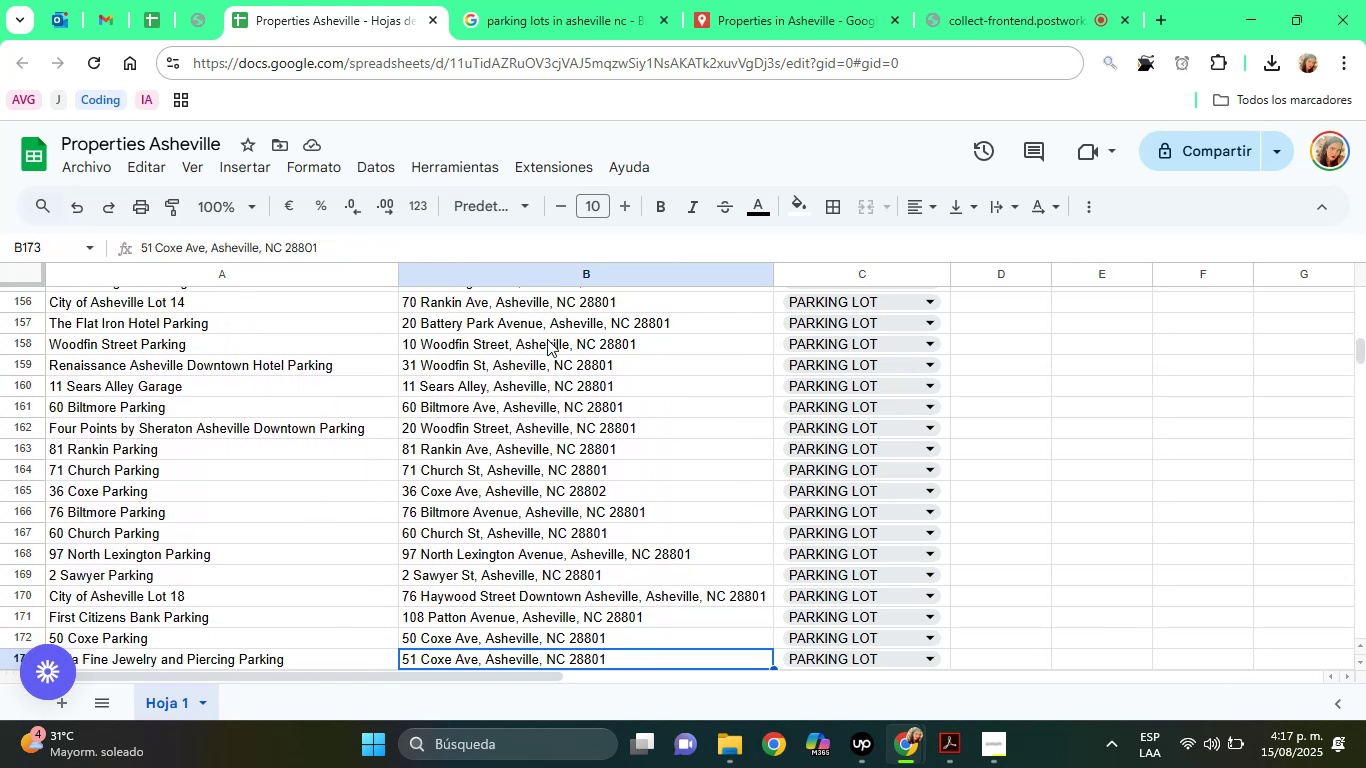 
key(ArrowDown)
 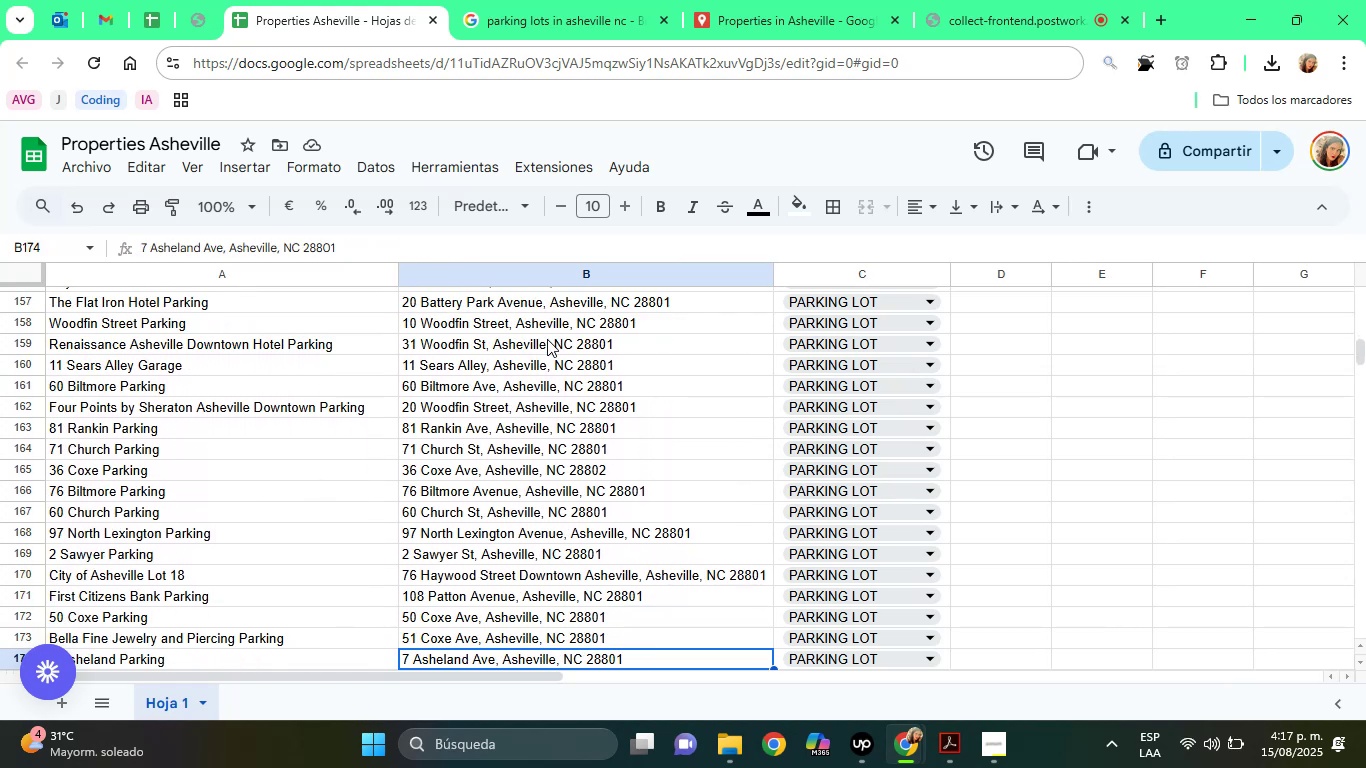 
key(ArrowDown)
 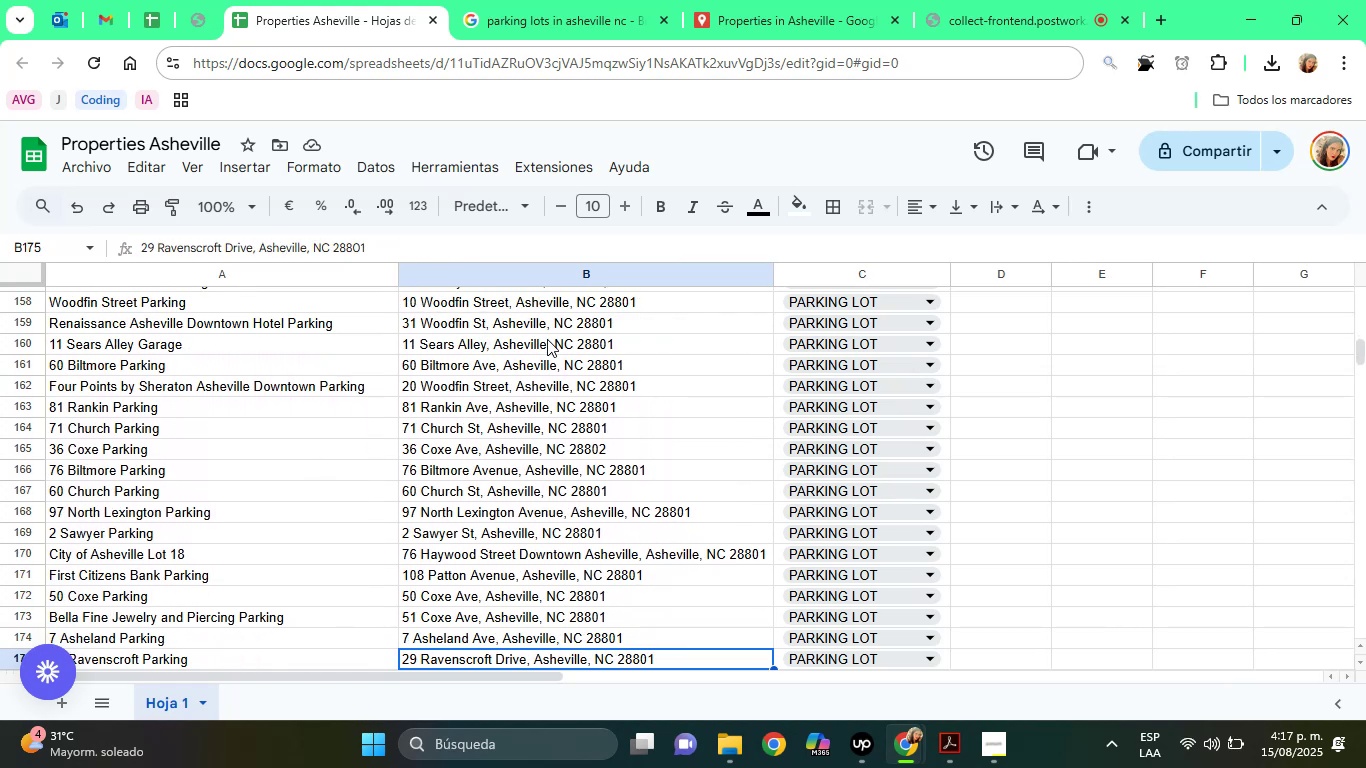 
key(ArrowDown)
 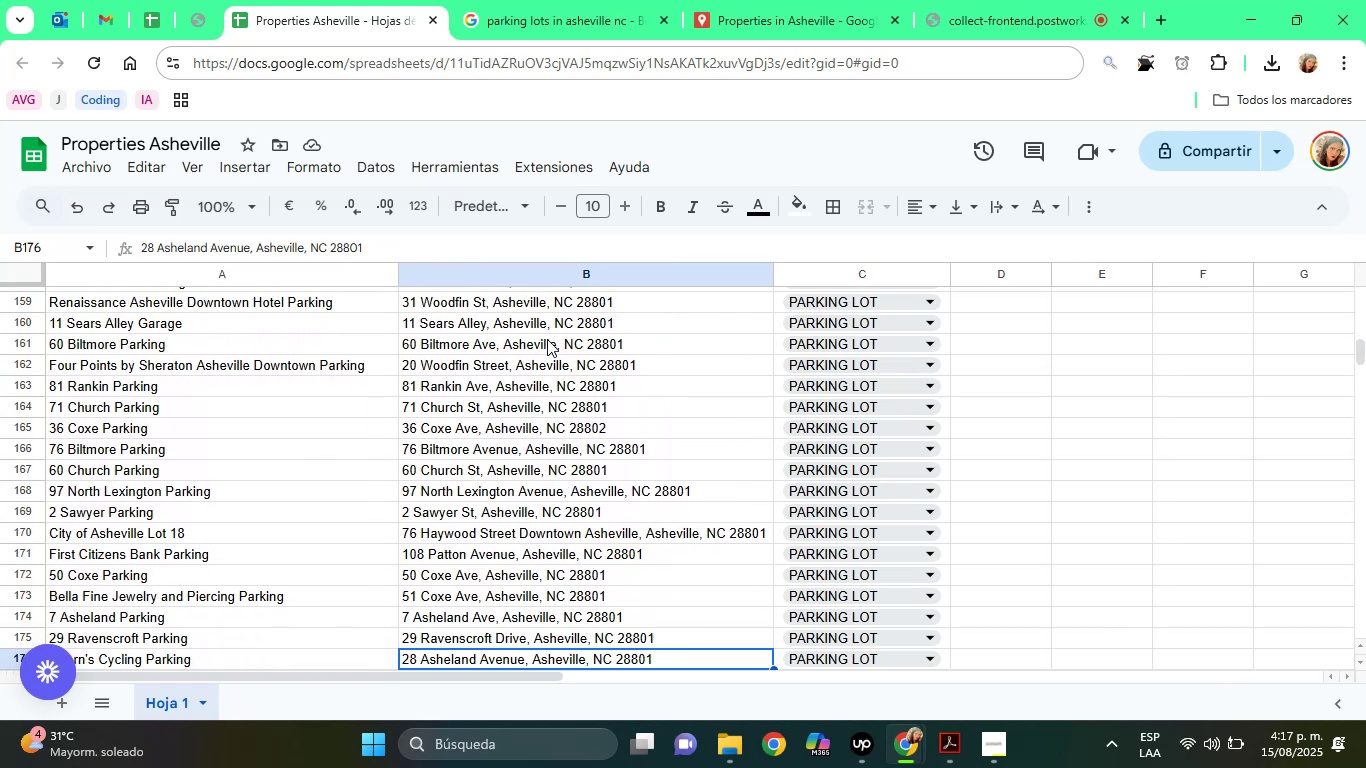 
key(ArrowDown)
 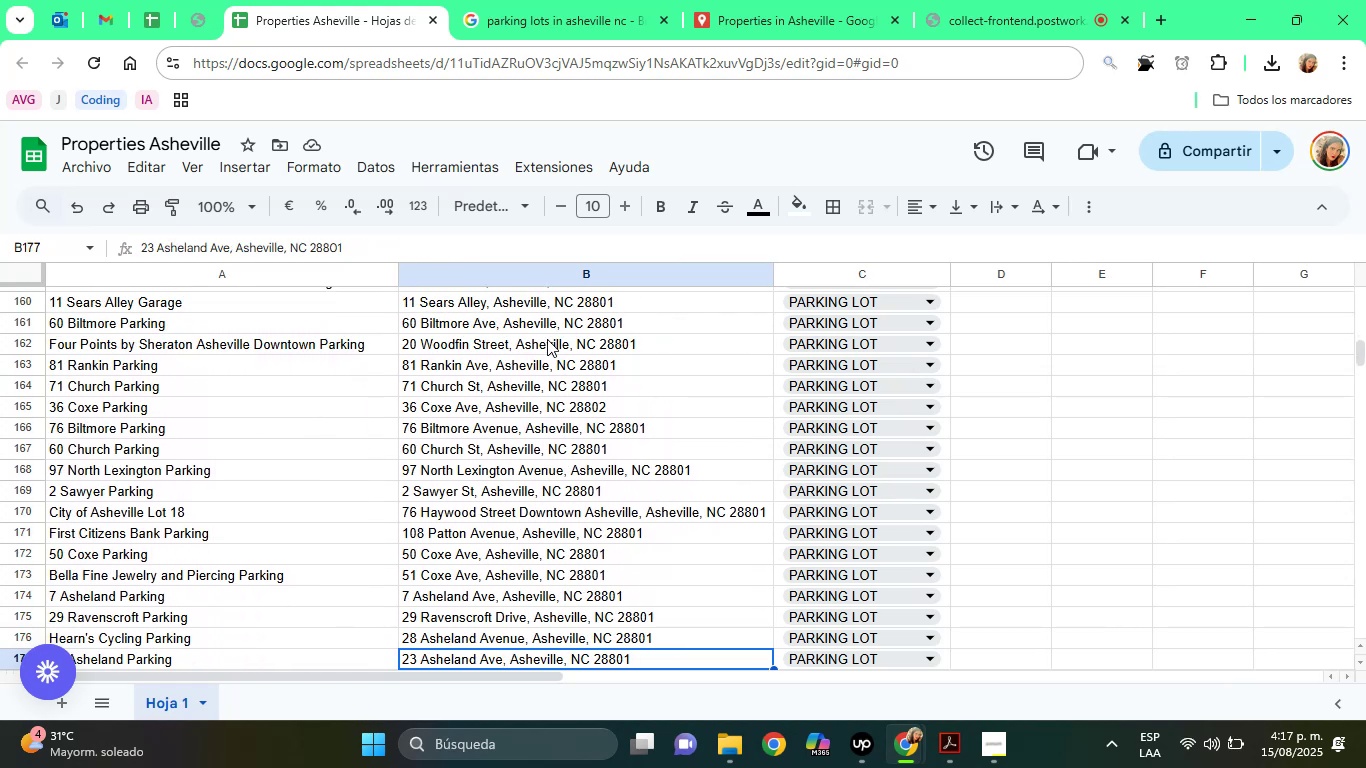 
key(ArrowDown)
 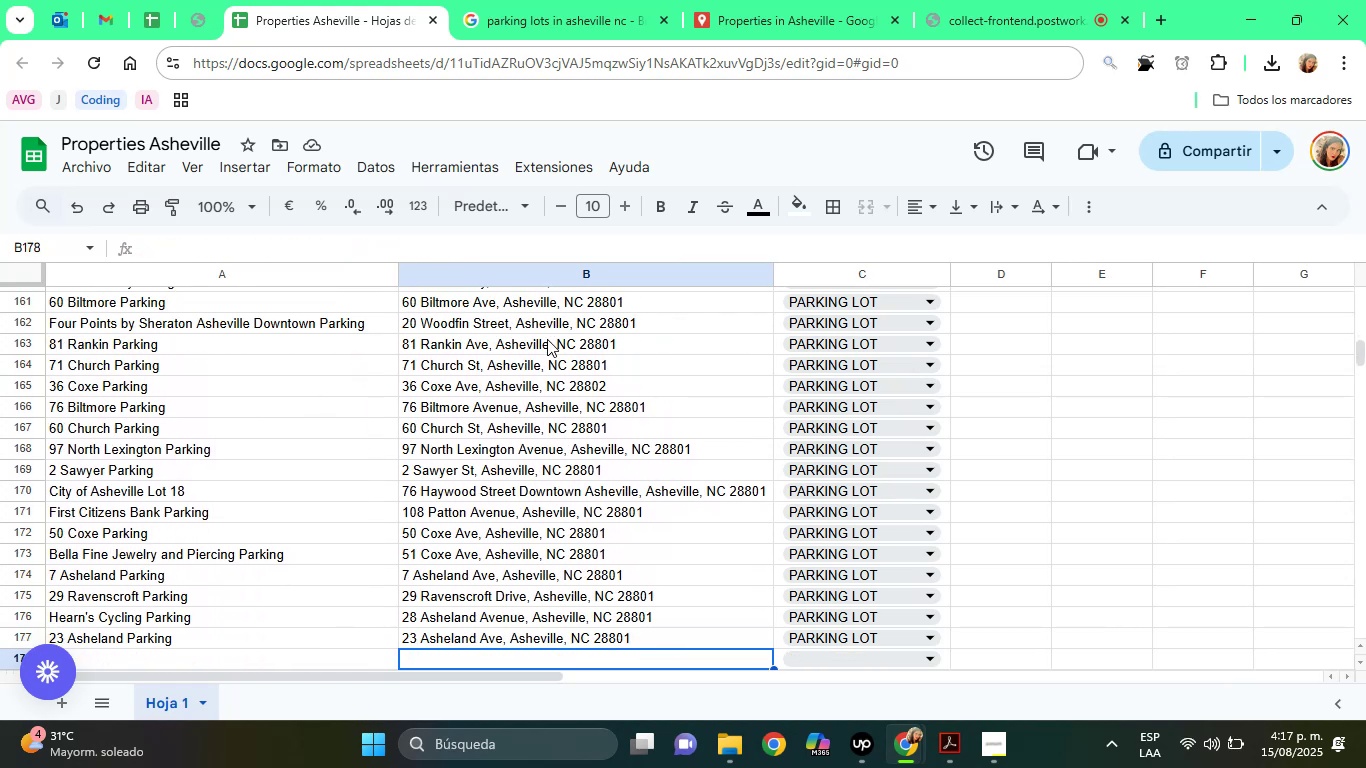 
key(ArrowDown)
 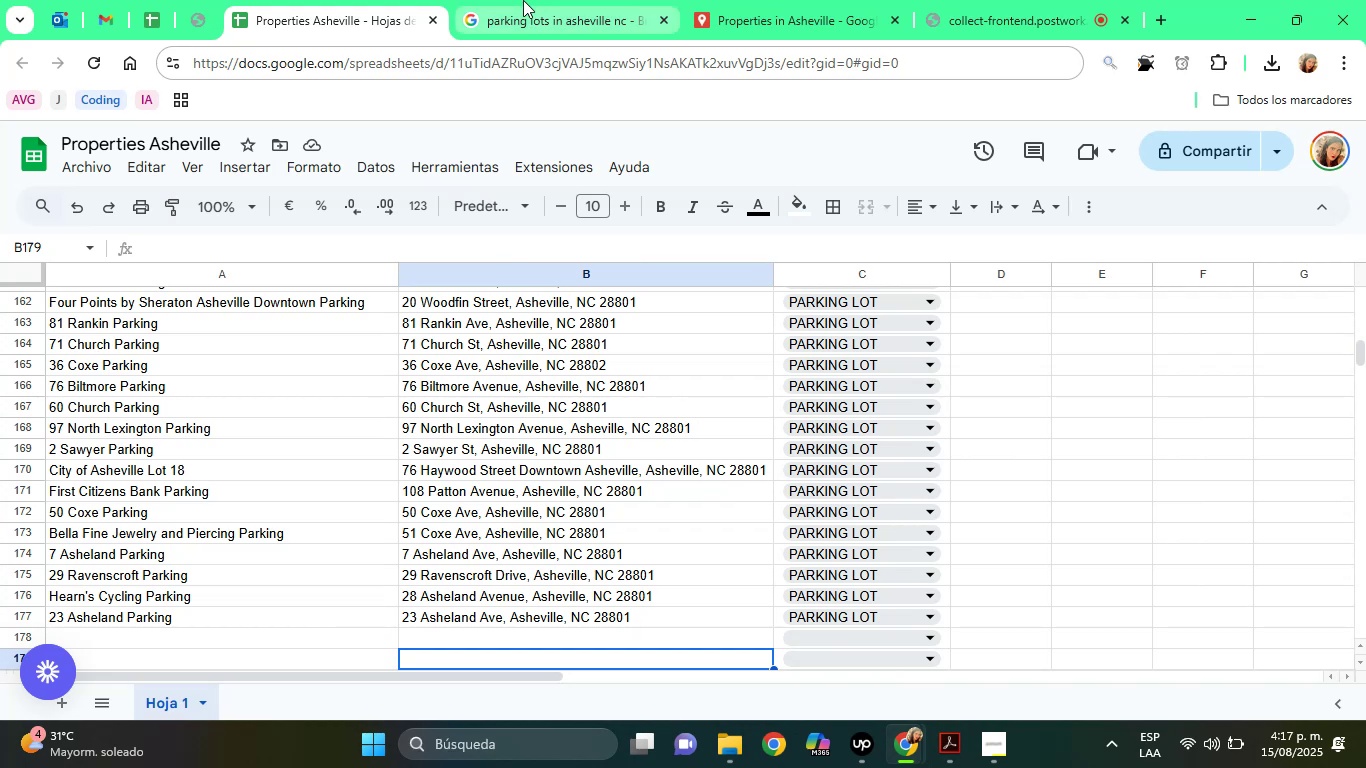 
left_click([515, 0])
 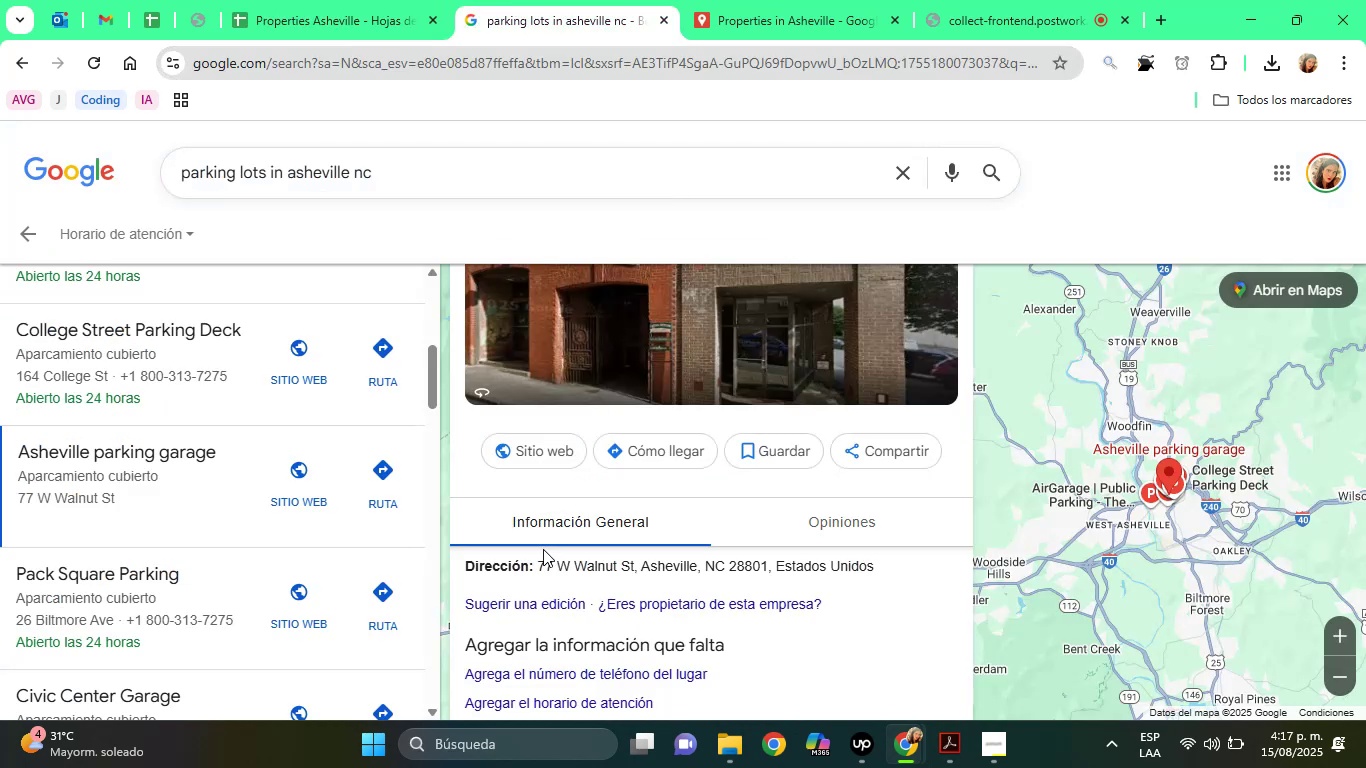 
left_click_drag(start_coordinate=[532, 563], to_coordinate=[767, 564])
 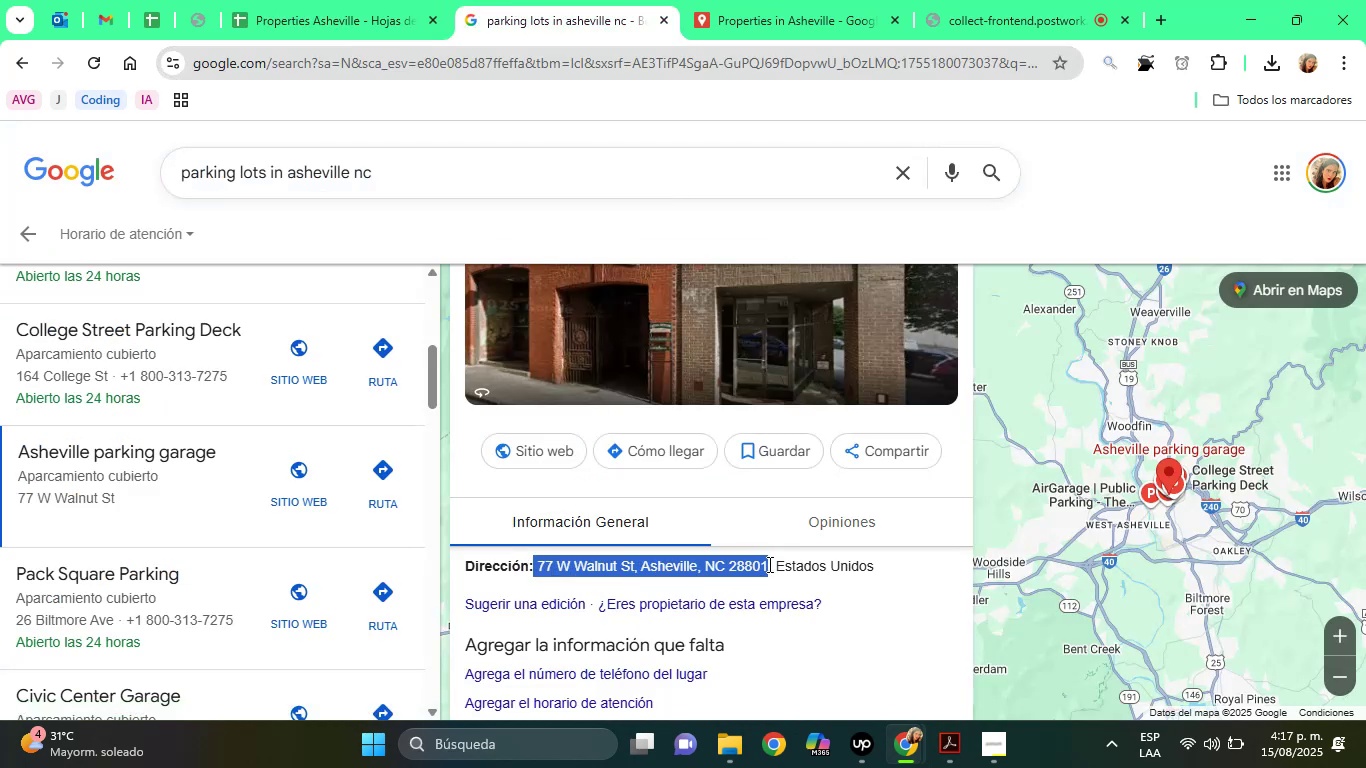 
right_click([768, 564])
 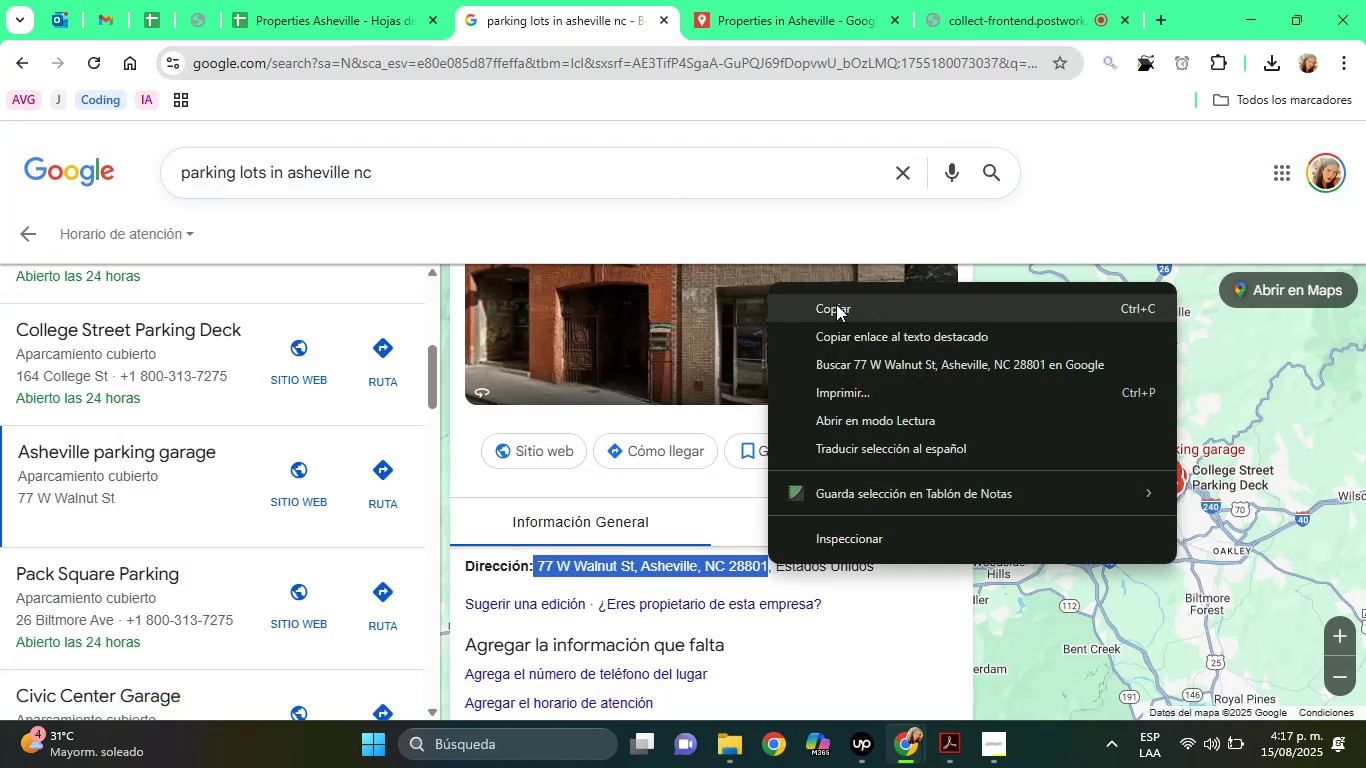 
left_click([836, 304])
 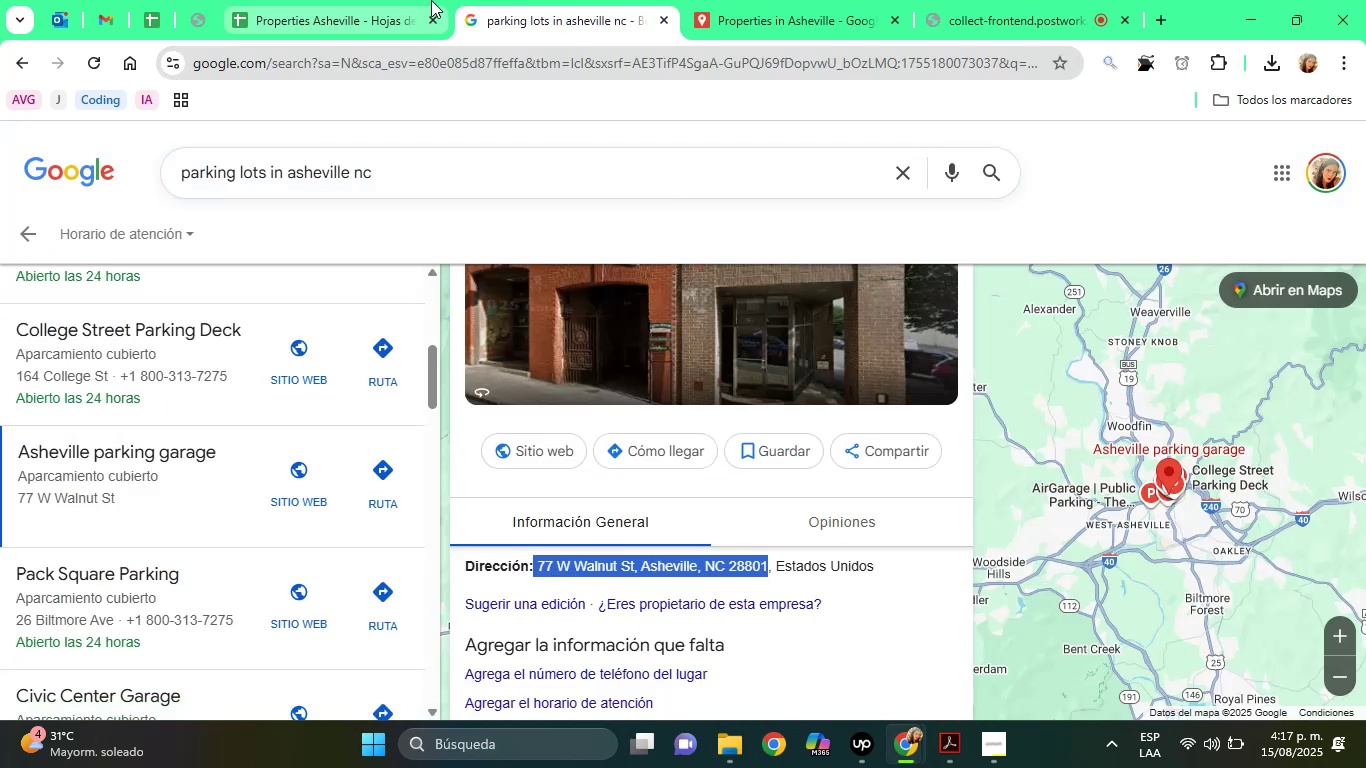 
left_click([431, 0])
 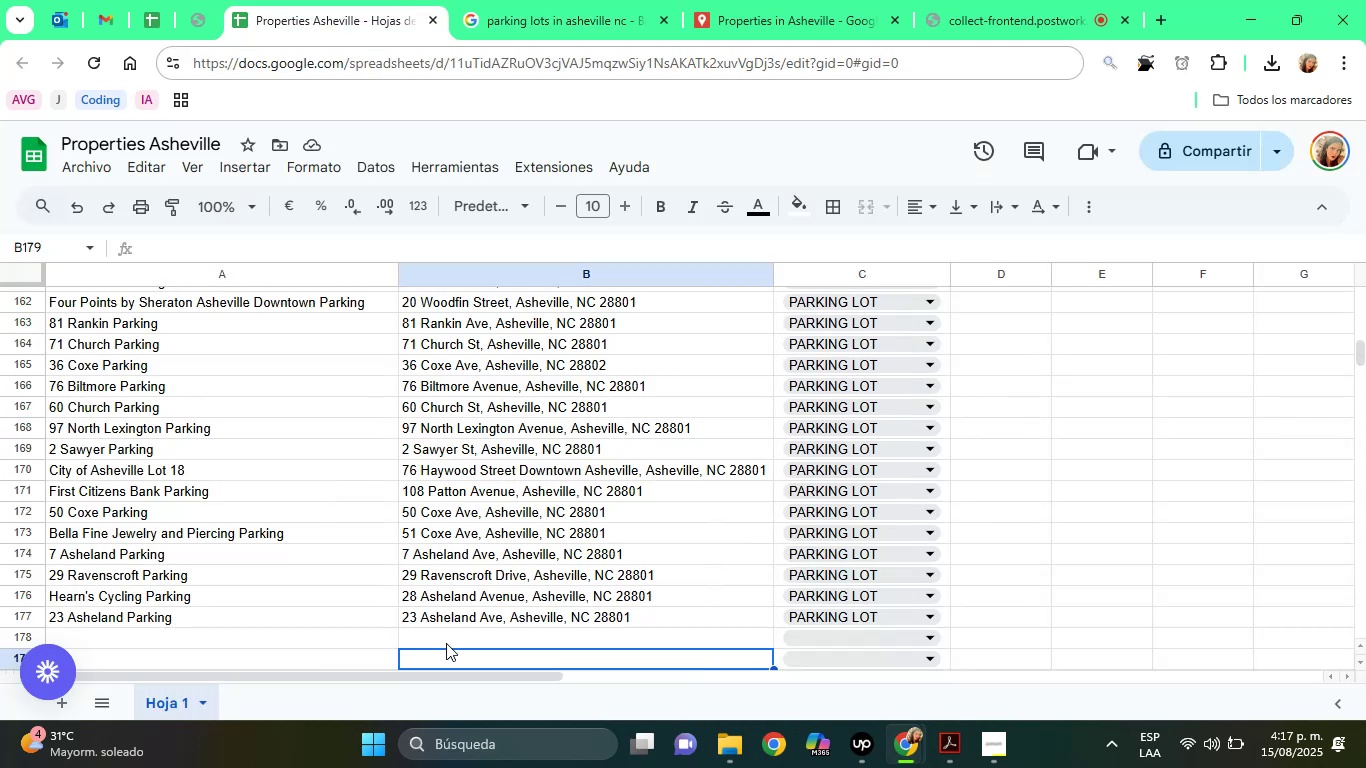 
left_click([437, 638])
 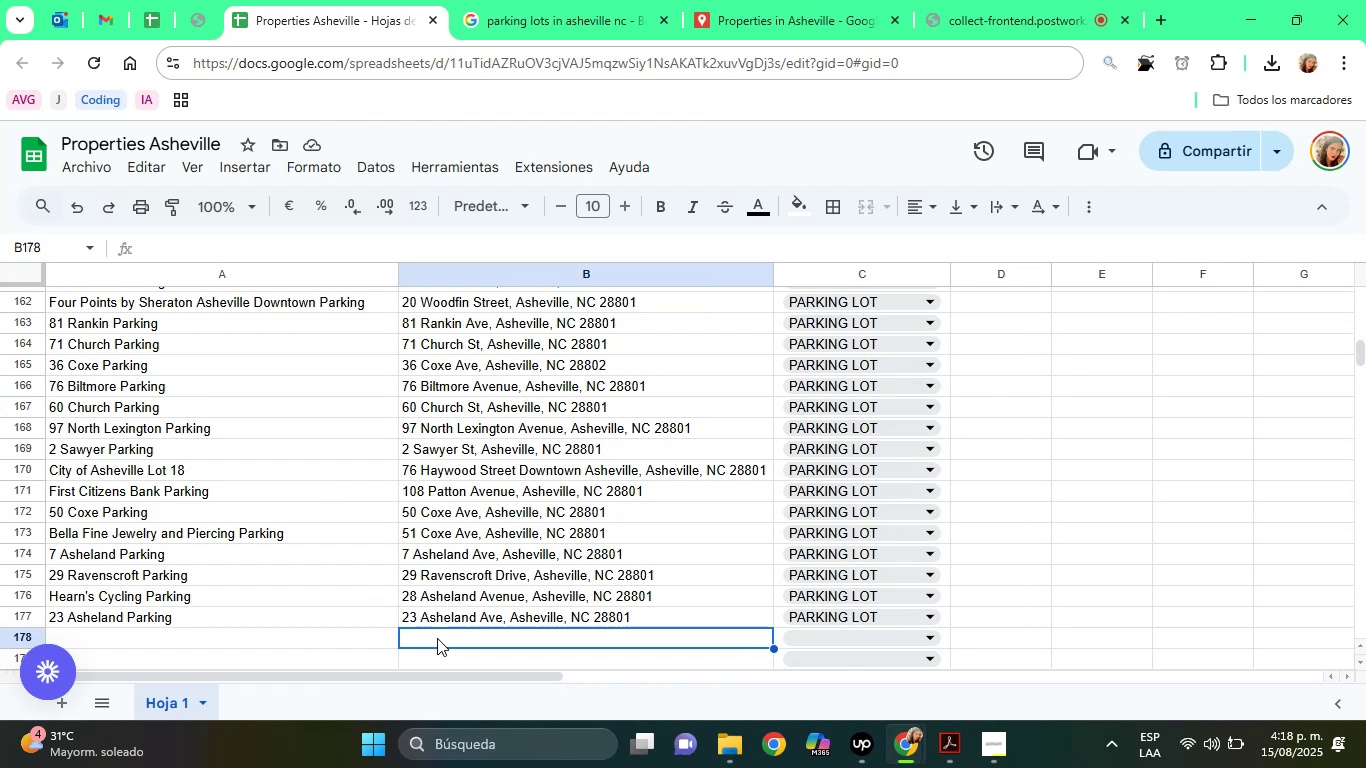 
right_click([437, 638])
 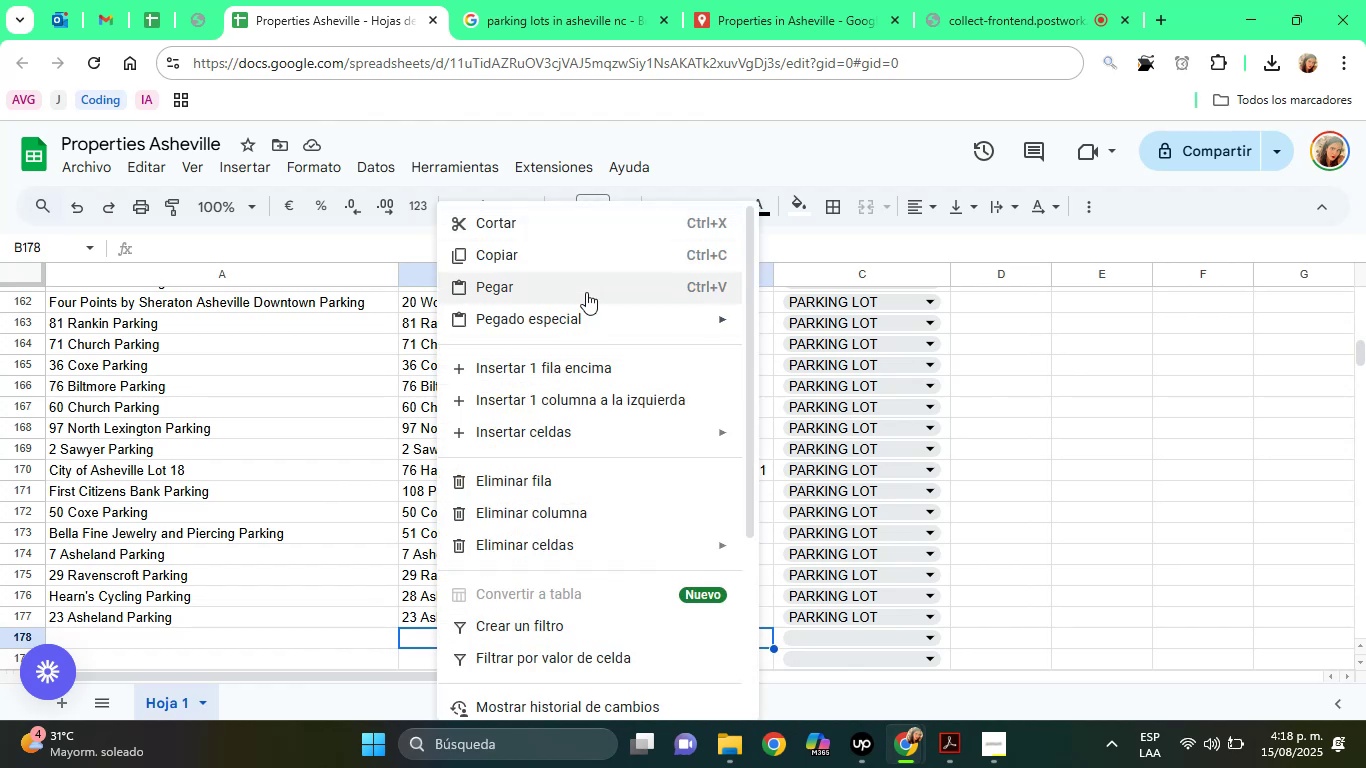 
mouse_move([639, 322])
 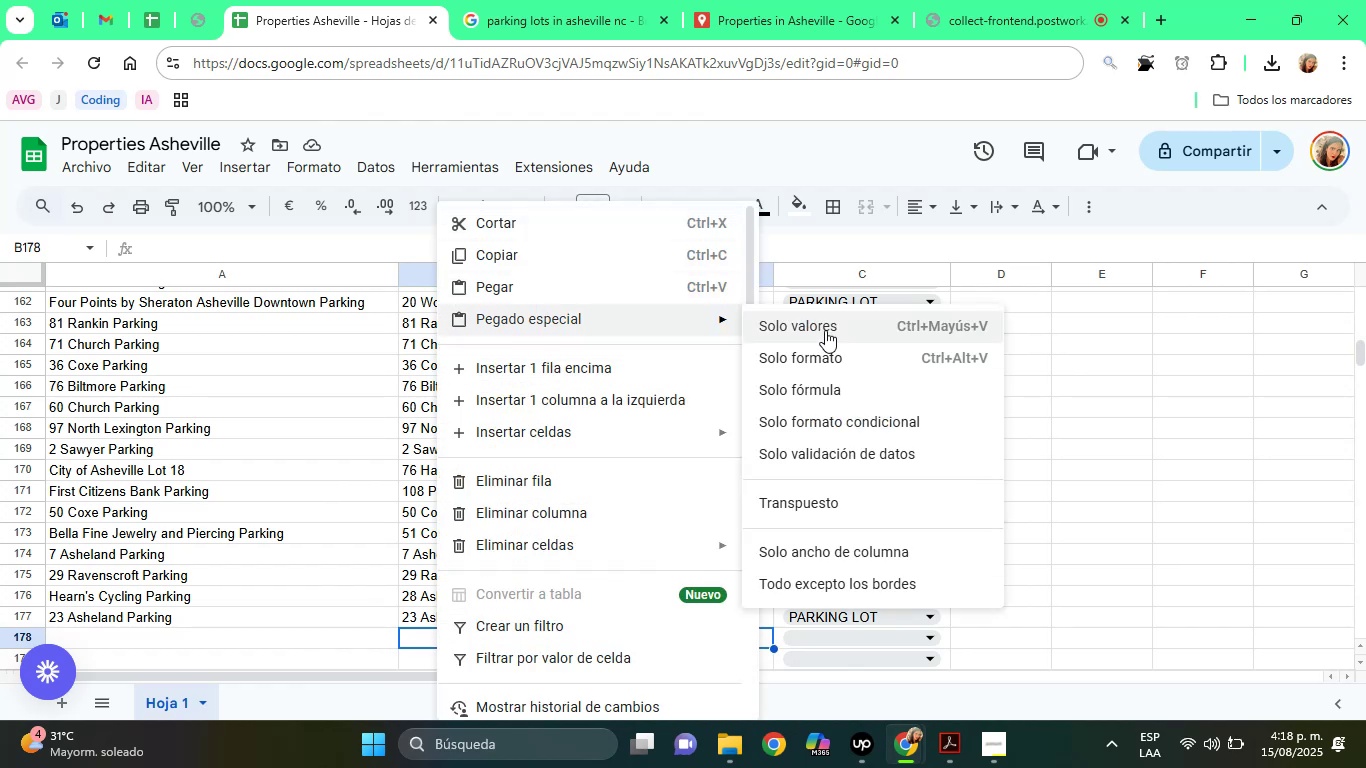 
left_click([825, 330])
 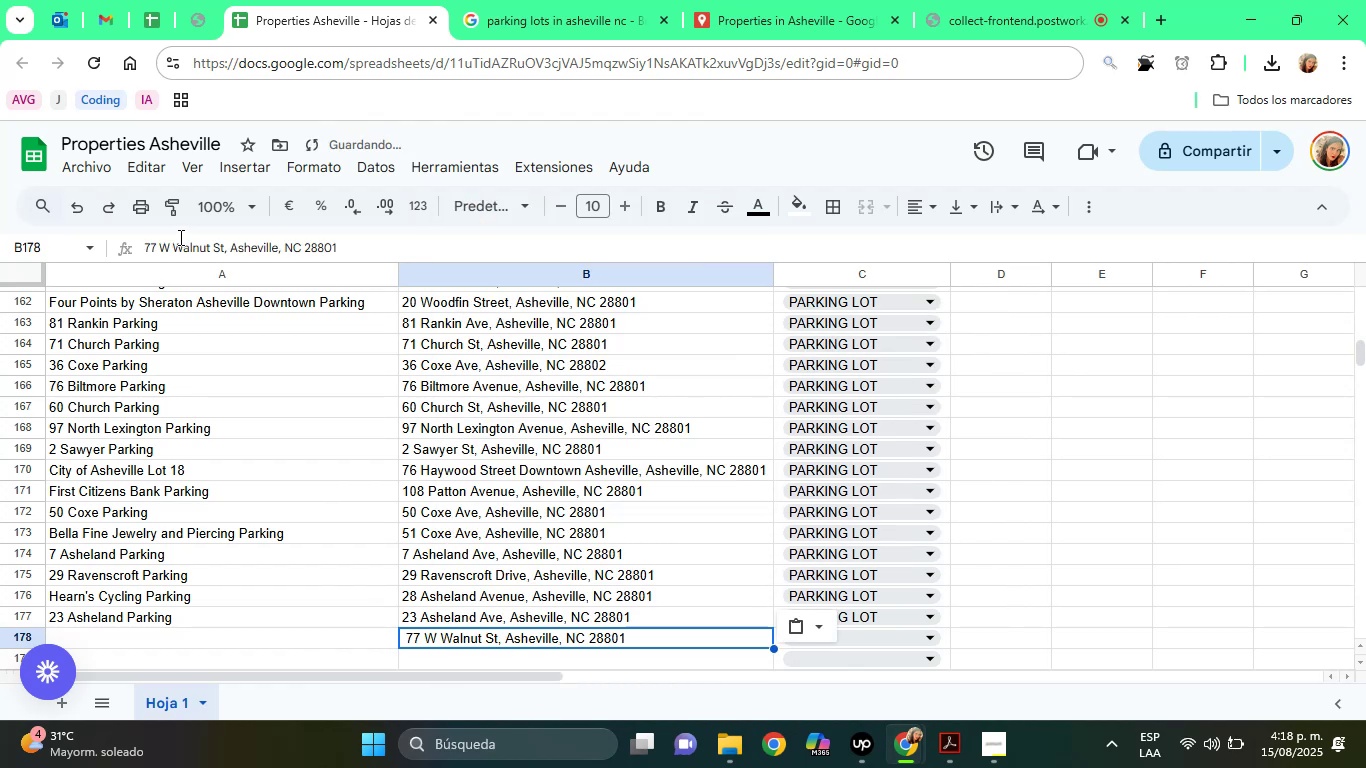 
left_click([142, 245])
 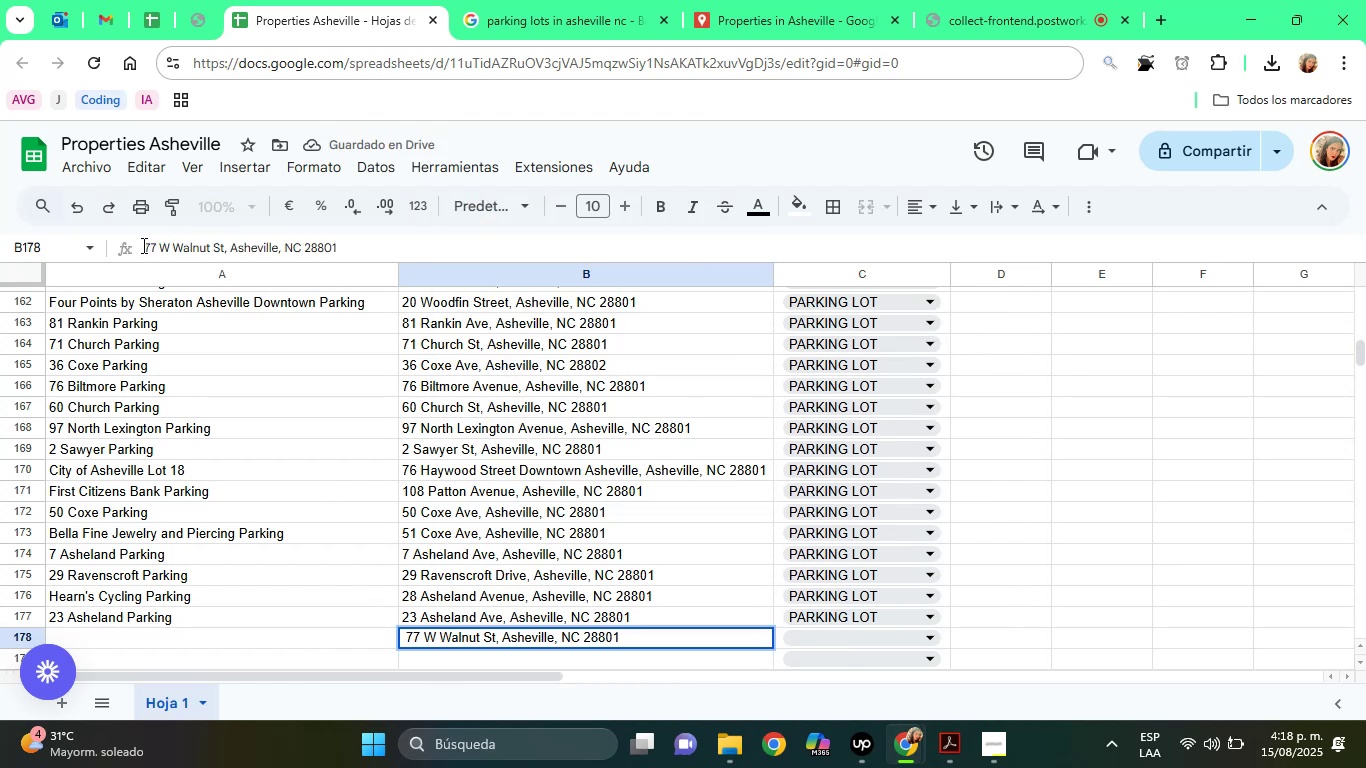 
key(Delete)
 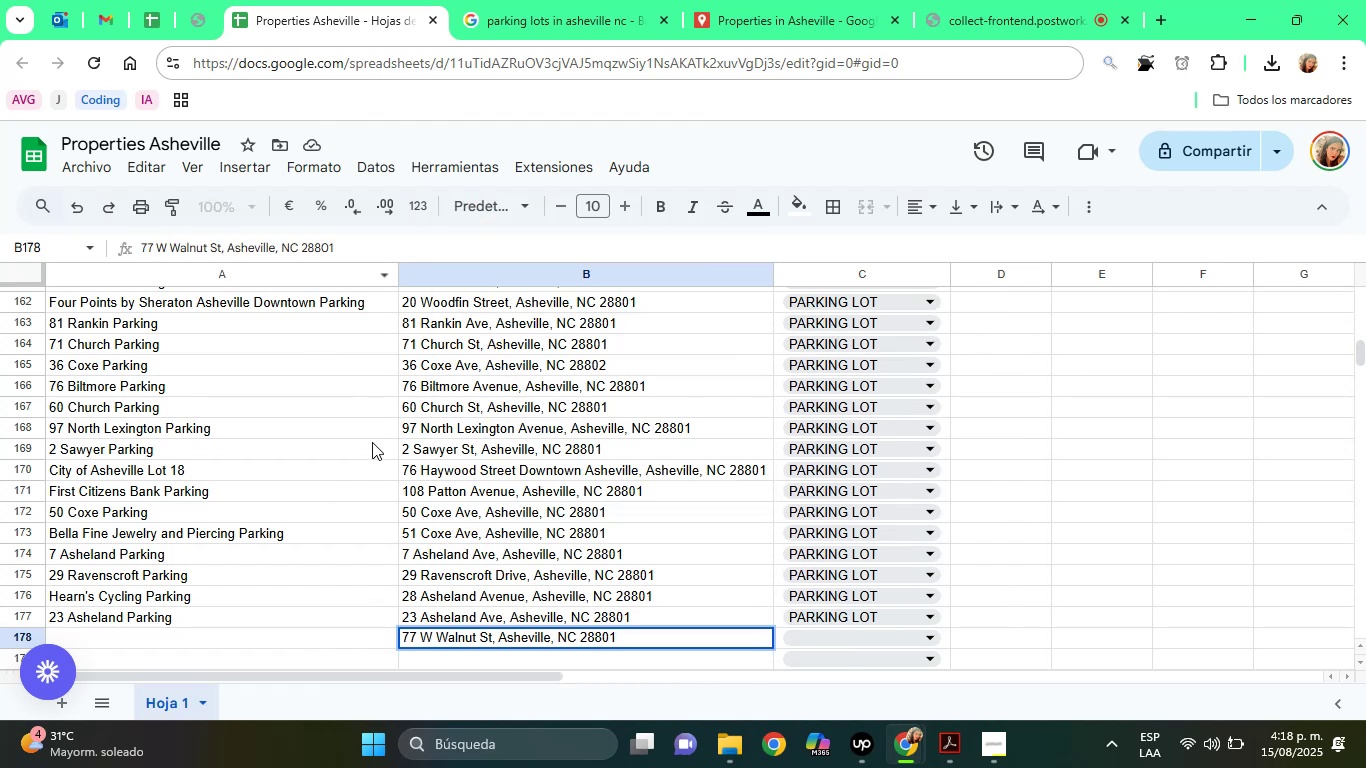 
key(Enter)
 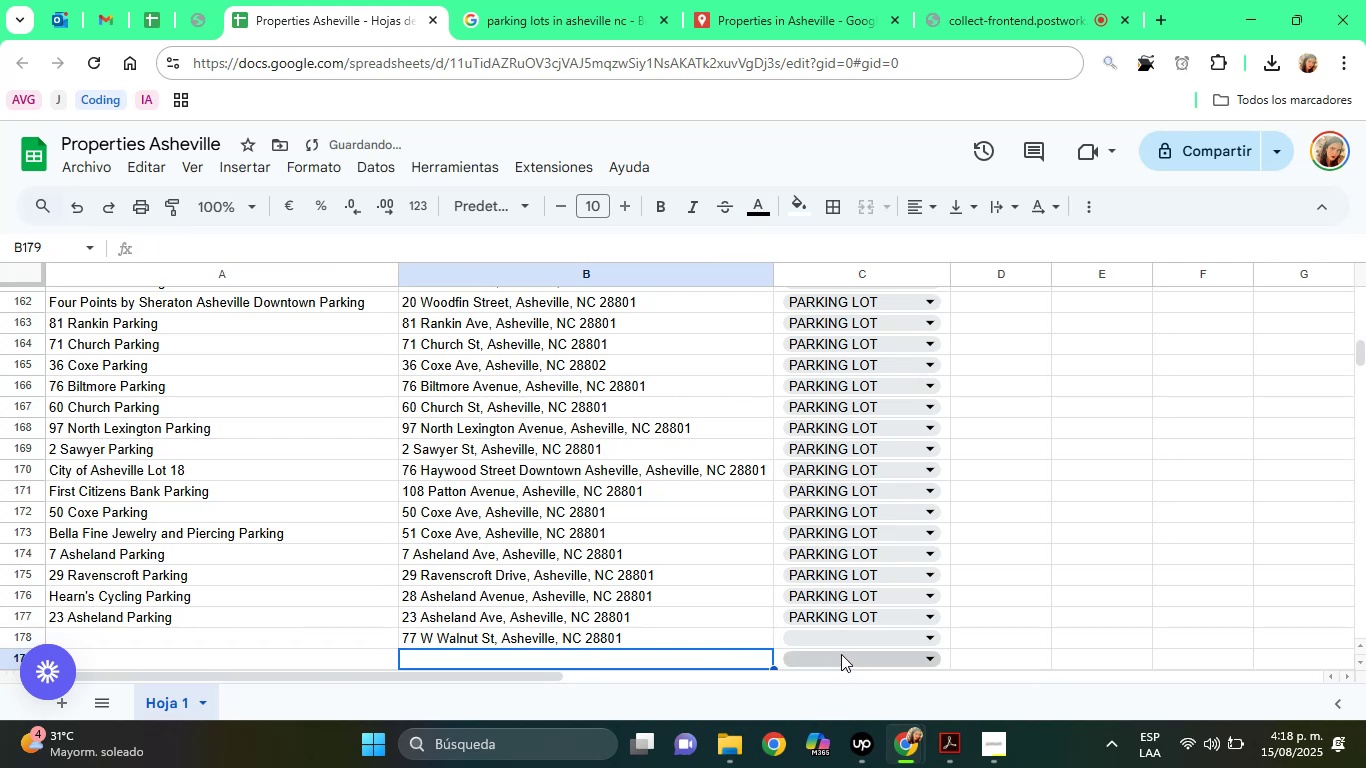 
left_click([833, 634])
 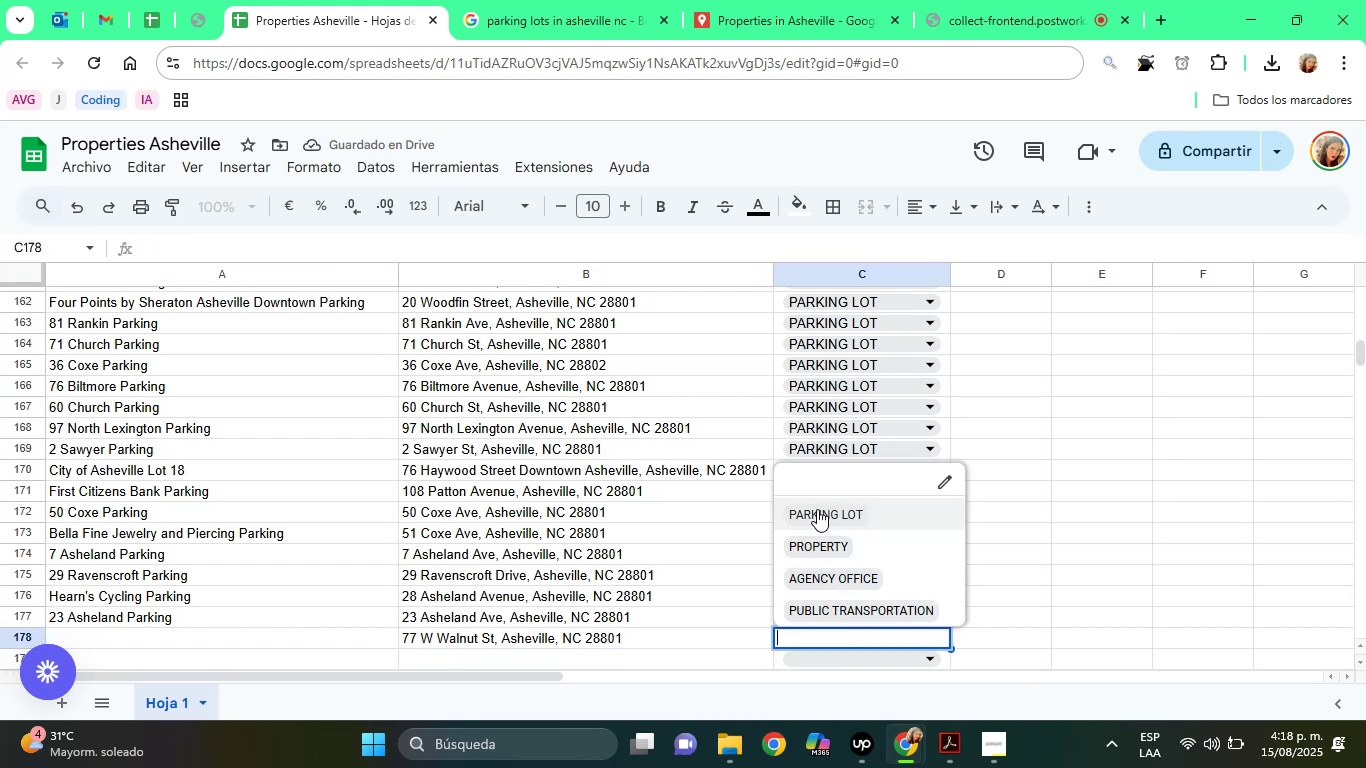 
left_click([817, 509])
 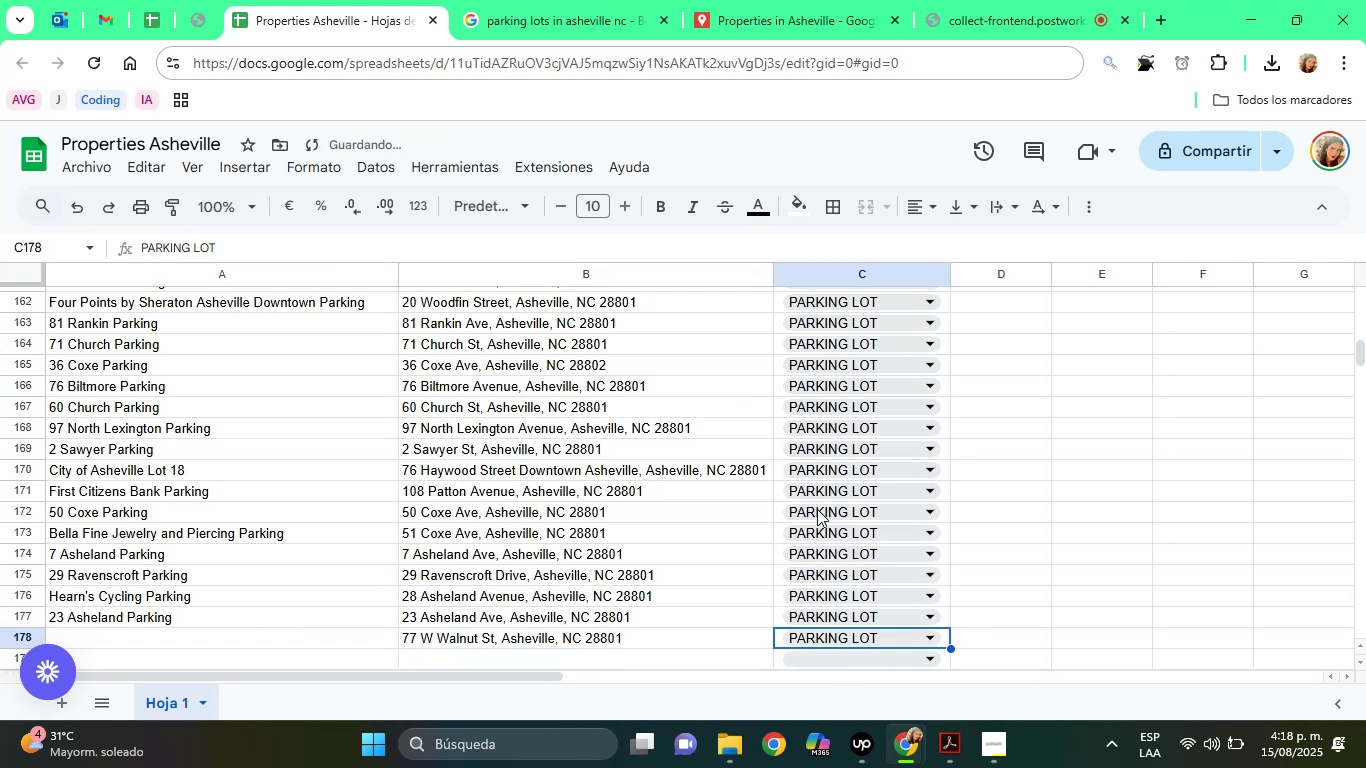 
key(ArrowDown)
 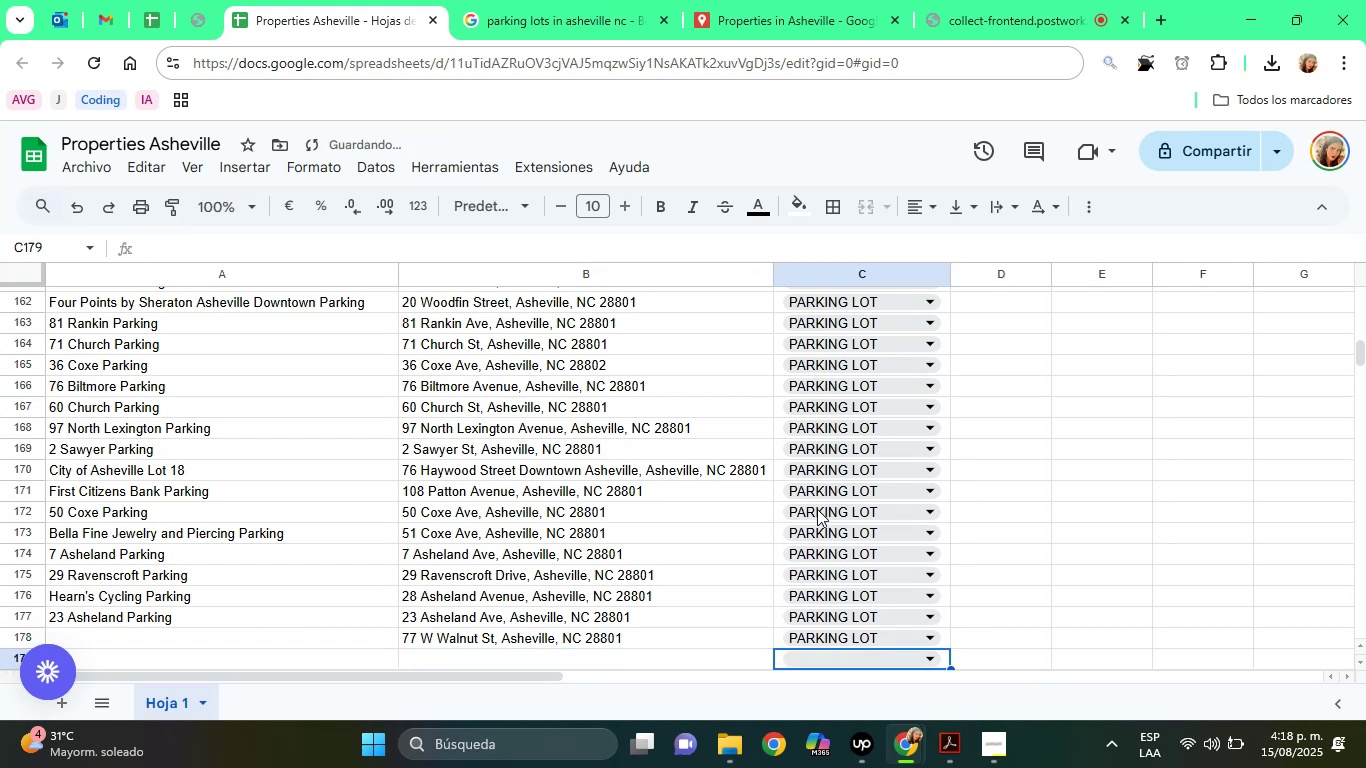 
key(ArrowUp)
 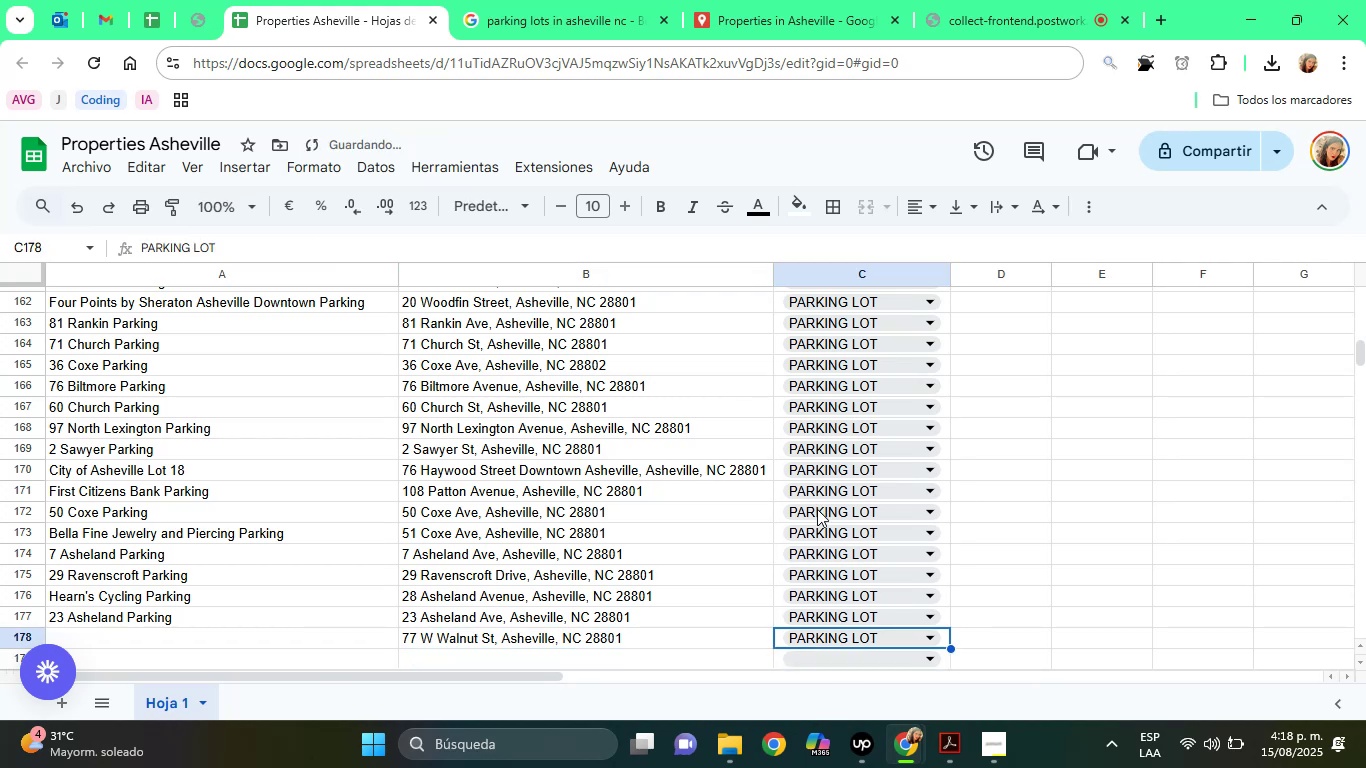 
key(ArrowDown)
 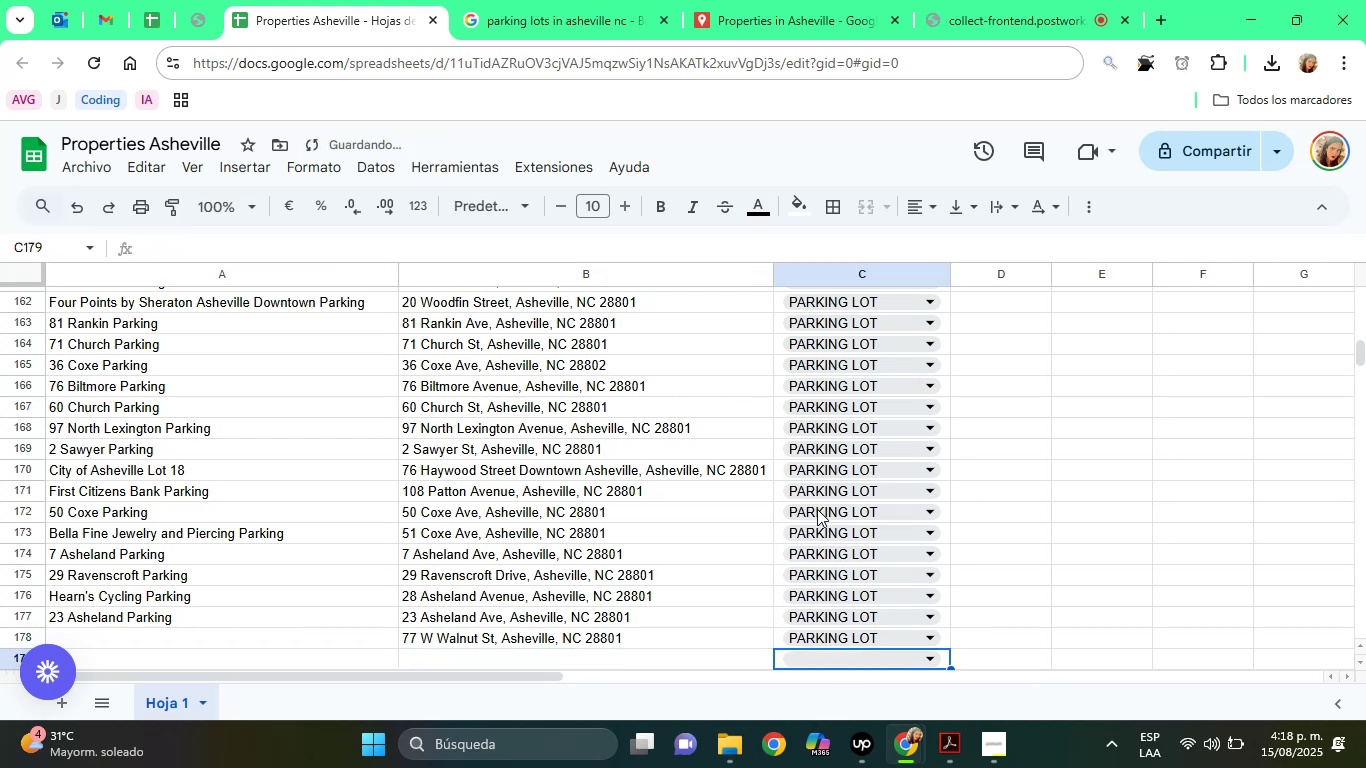 
key(ArrowDown)
 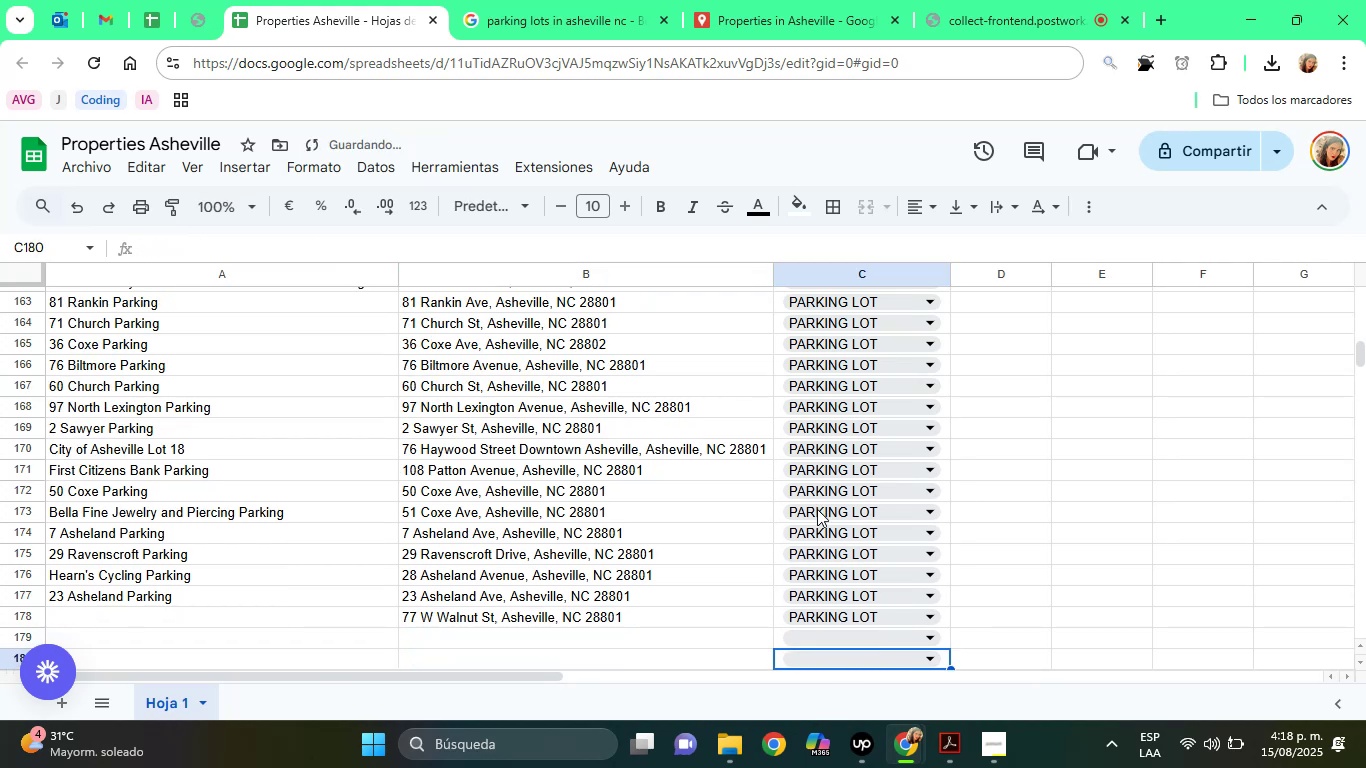 
key(ArrowDown)
 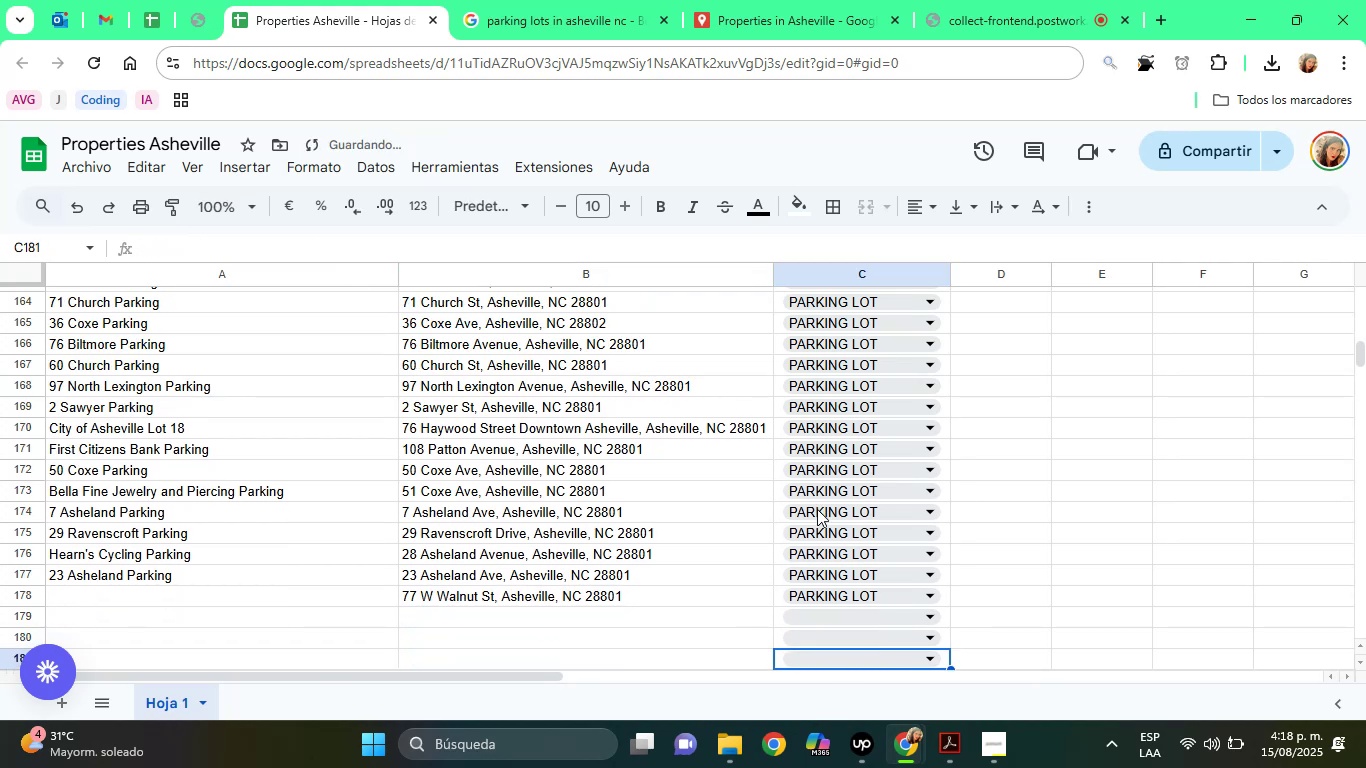 
key(ArrowUp)
 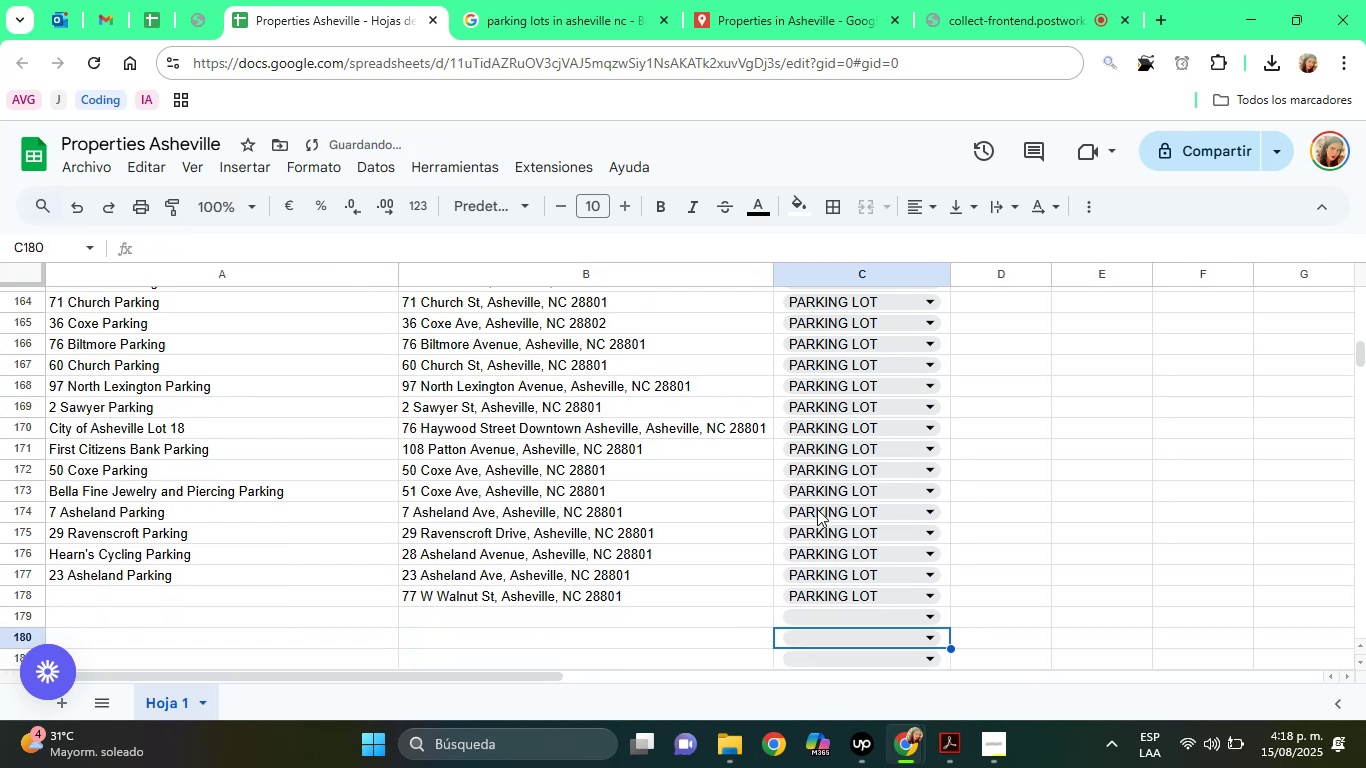 
key(ArrowUp)
 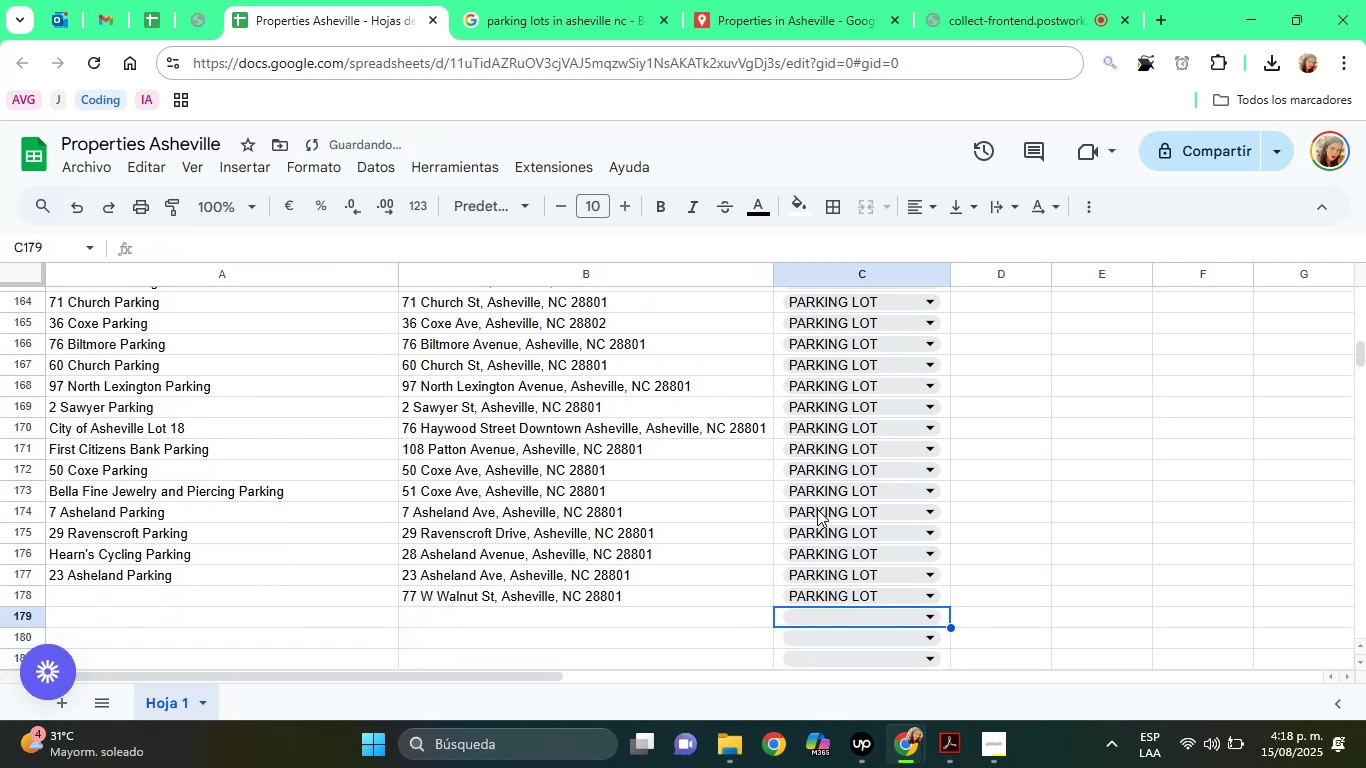 
key(ArrowUp)
 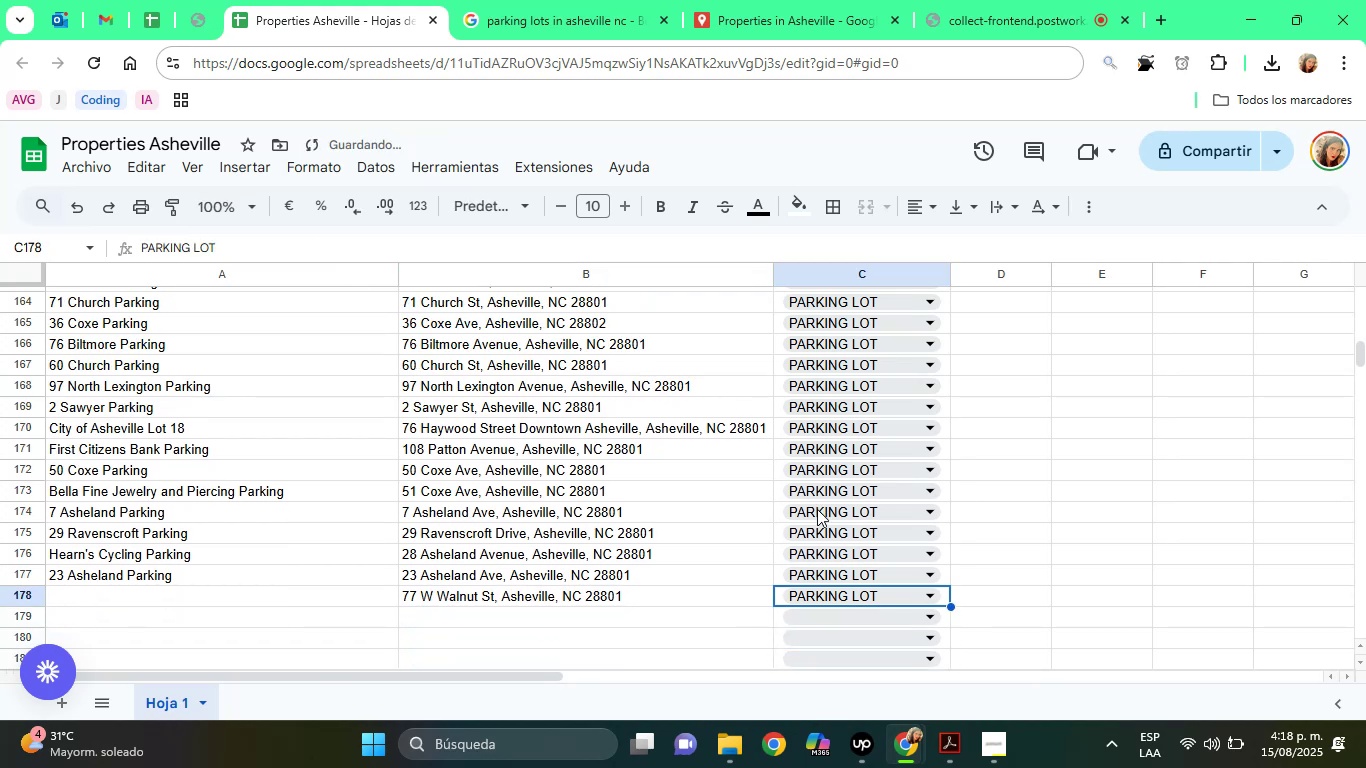 
key(ArrowLeft)
 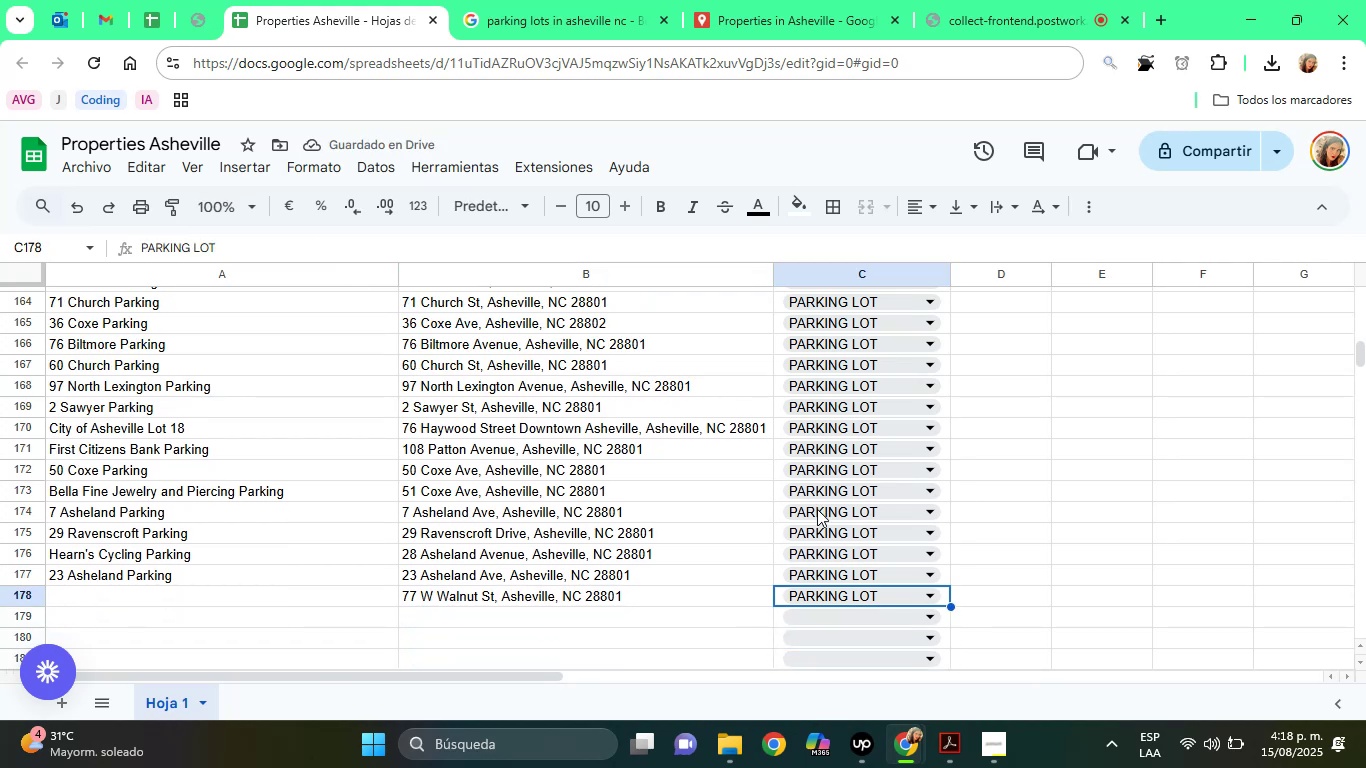 
key(ArrowLeft)
 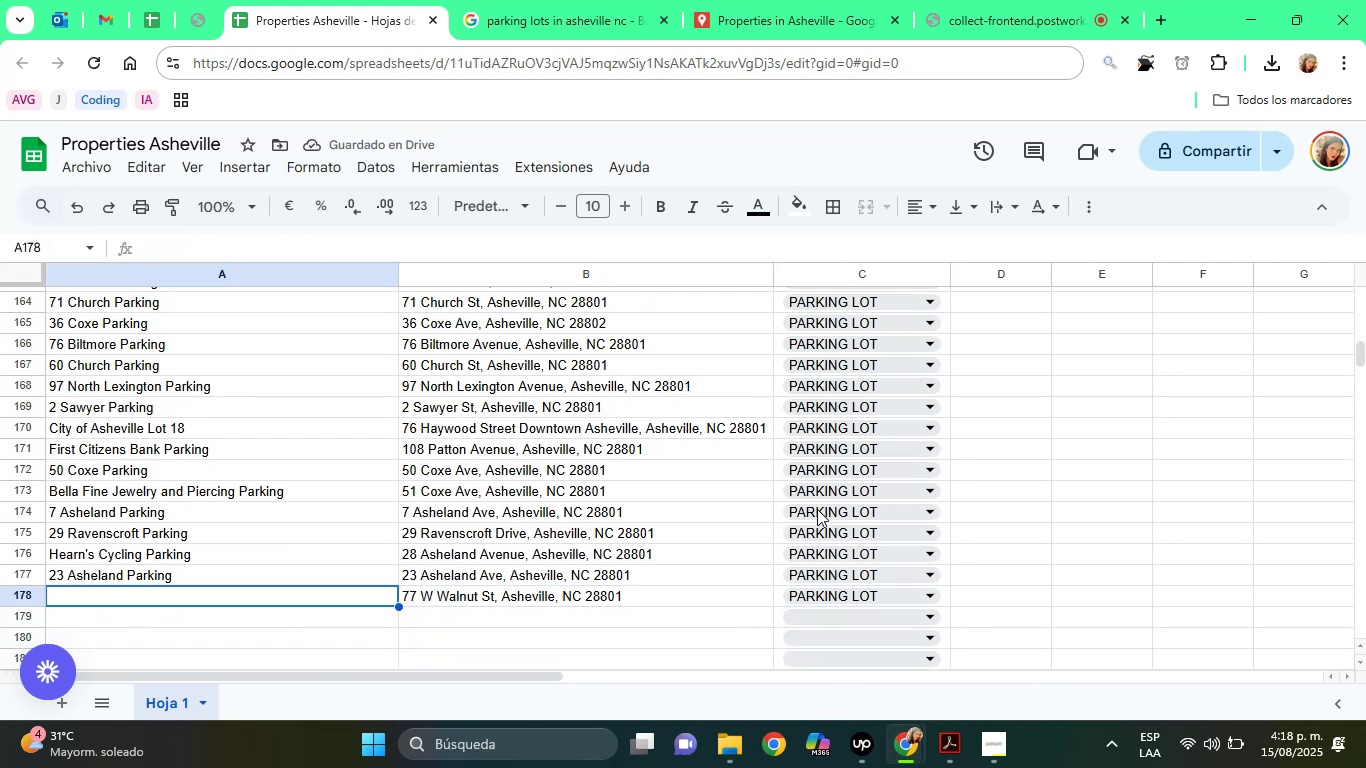 
key(ArrowLeft)
 